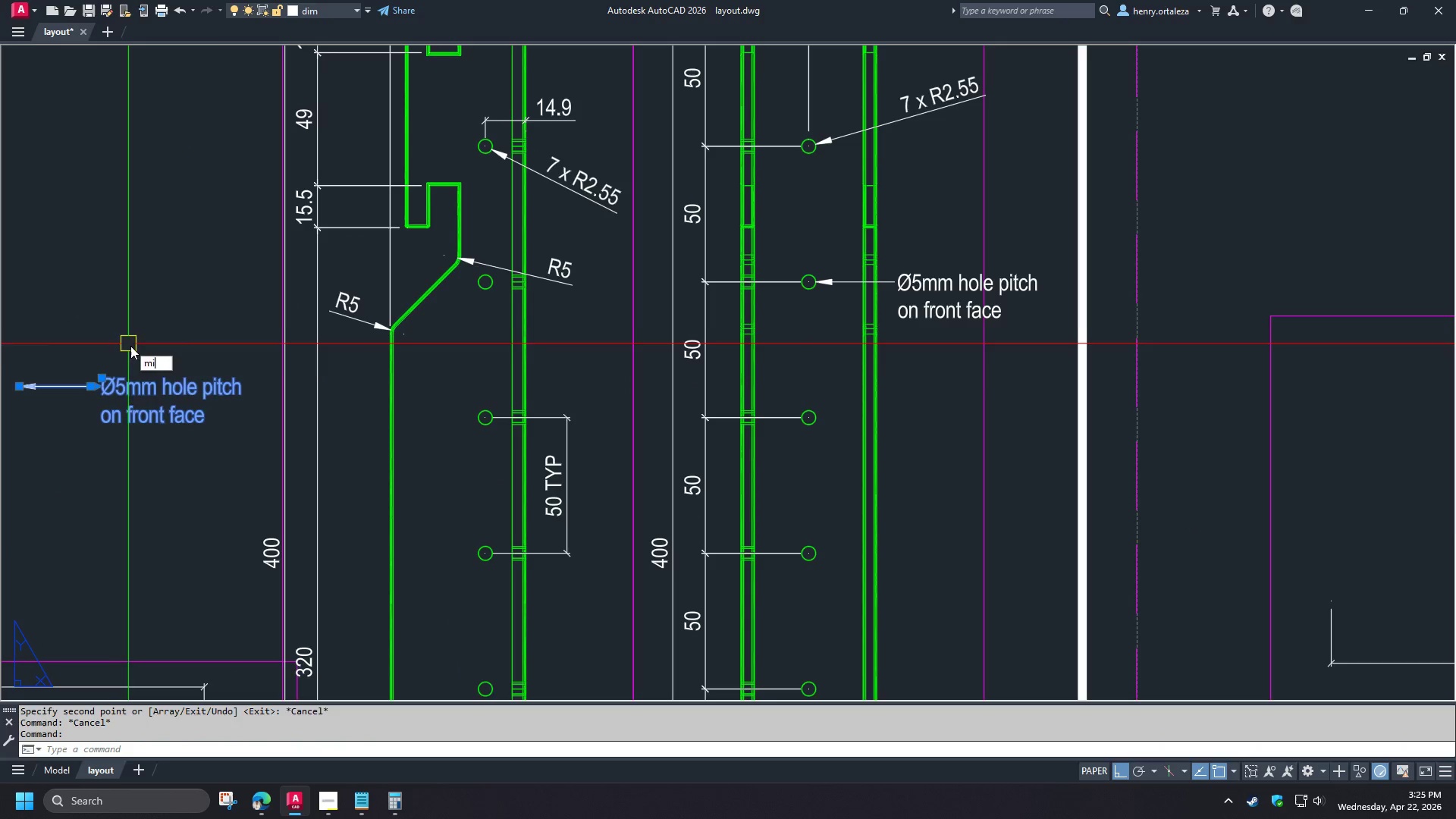 
scroll: coordinate [519, 333], scroll_direction: down, amount: 3.0
 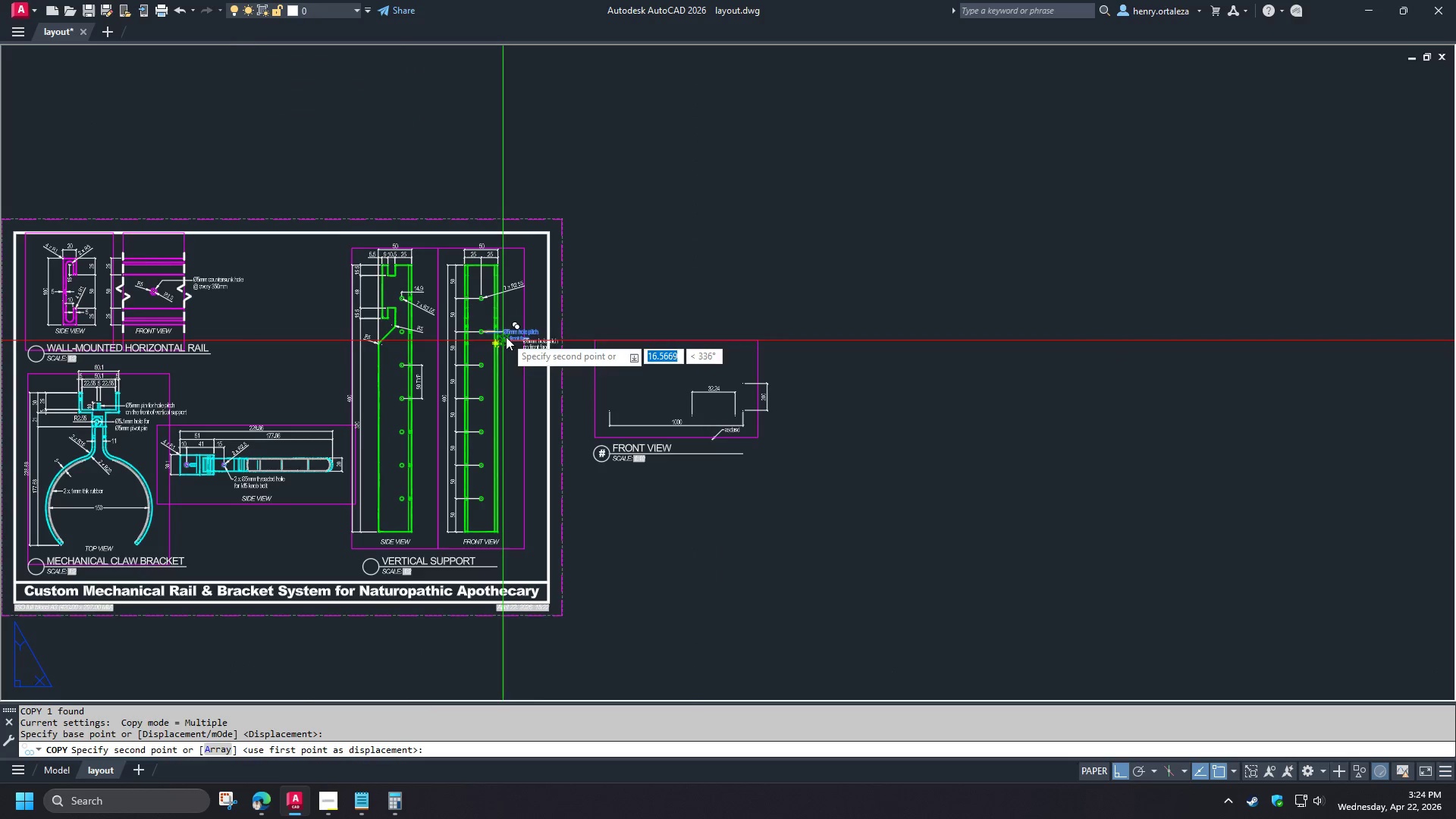 
key(Space)
 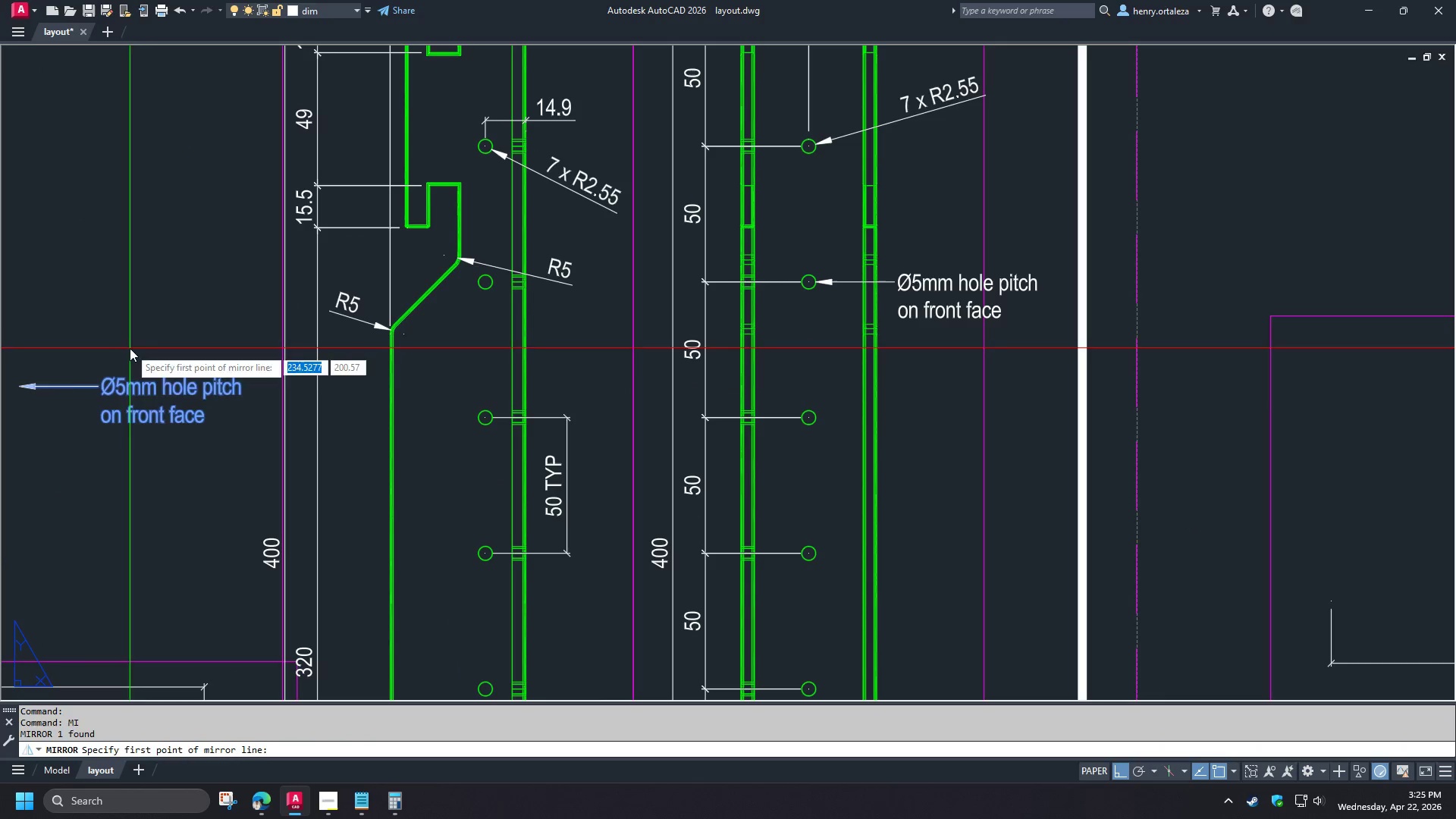 
left_click_drag(start_coordinate=[130, 348], to_coordinate=[130, 339])
 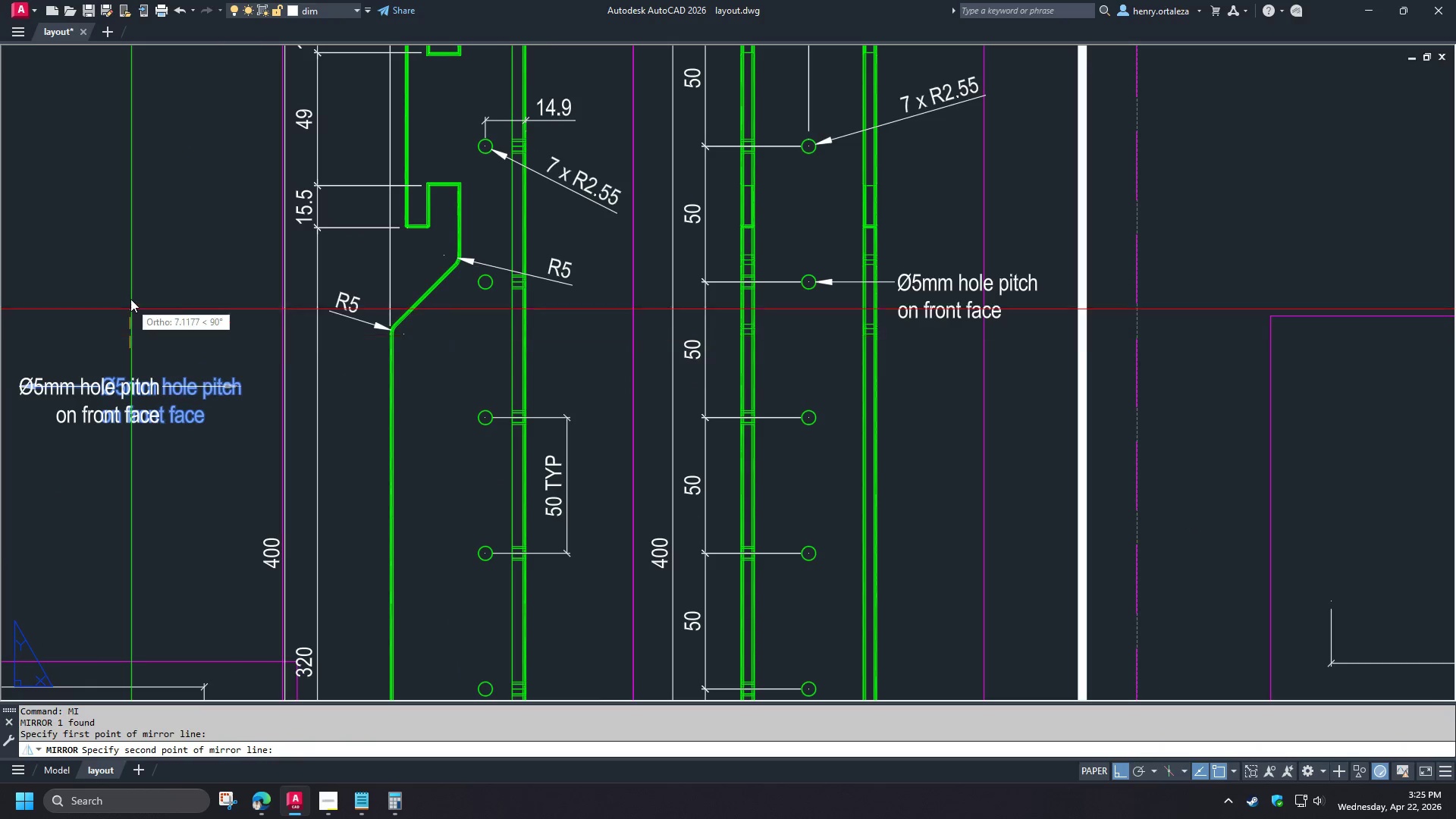 
double_click([130, 299])
 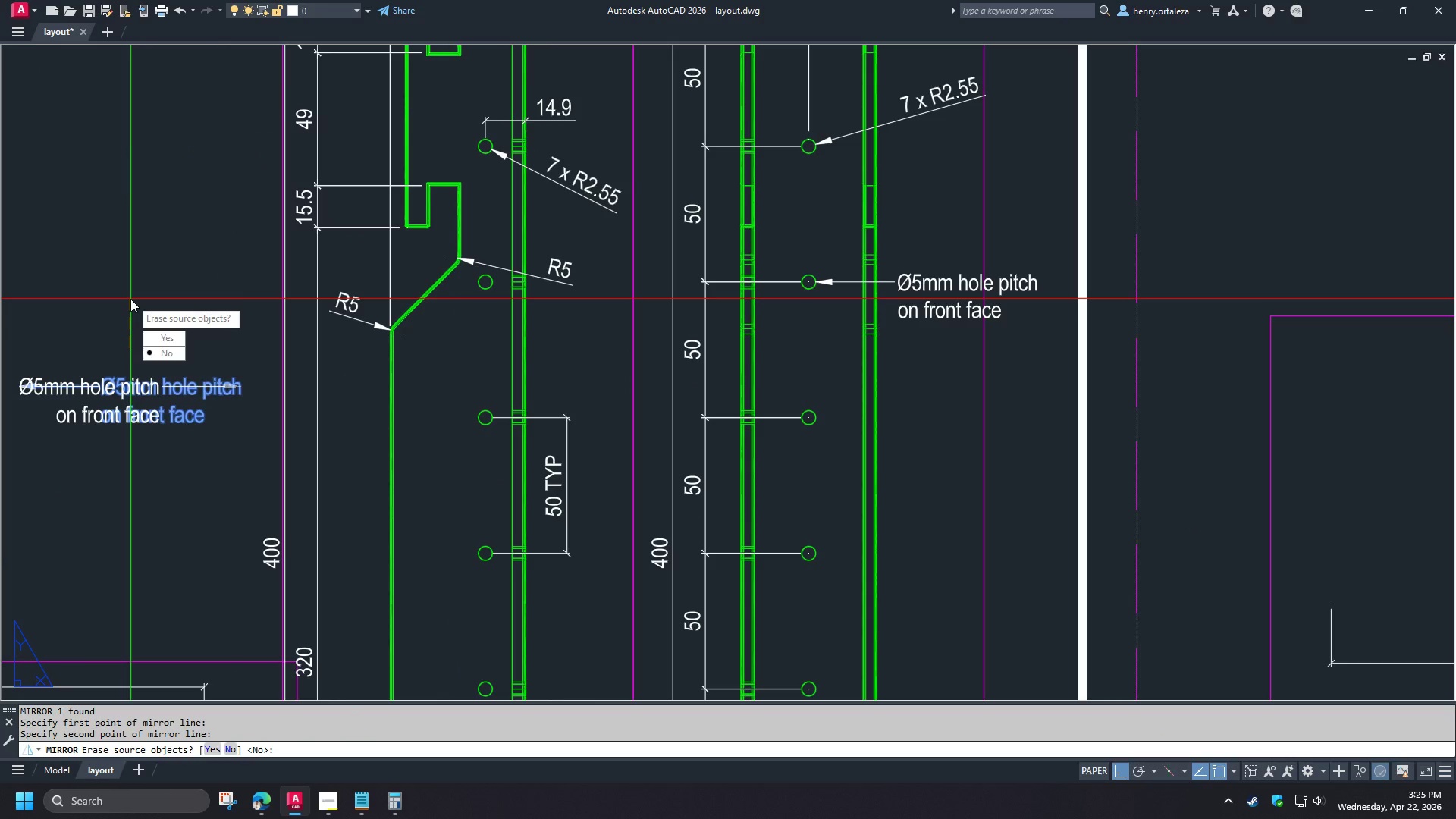 
scroll: coordinate [441, 337], scroll_direction: up, amount: 2.0
 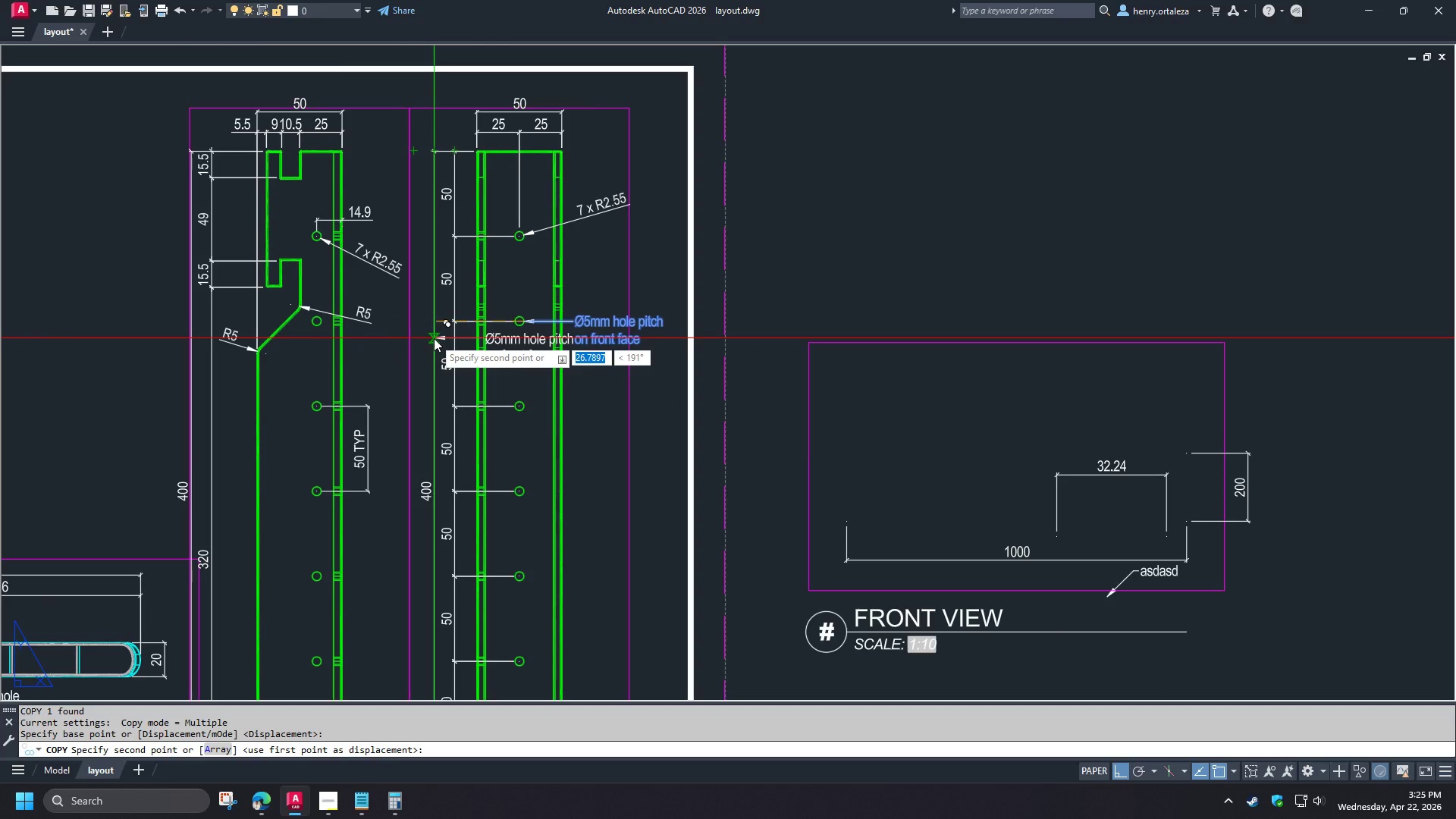 
key(Y)
 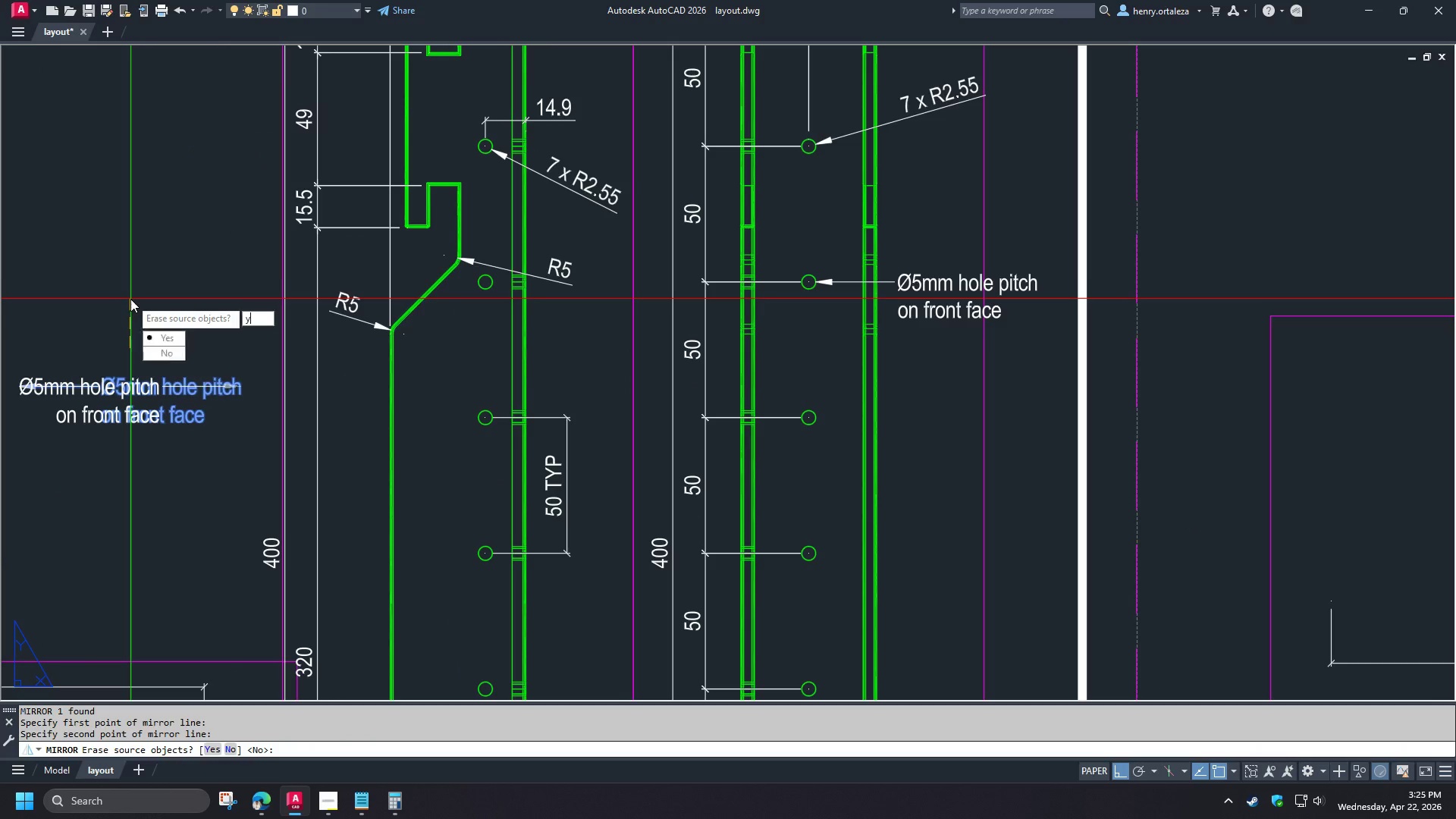 
key(Space)
 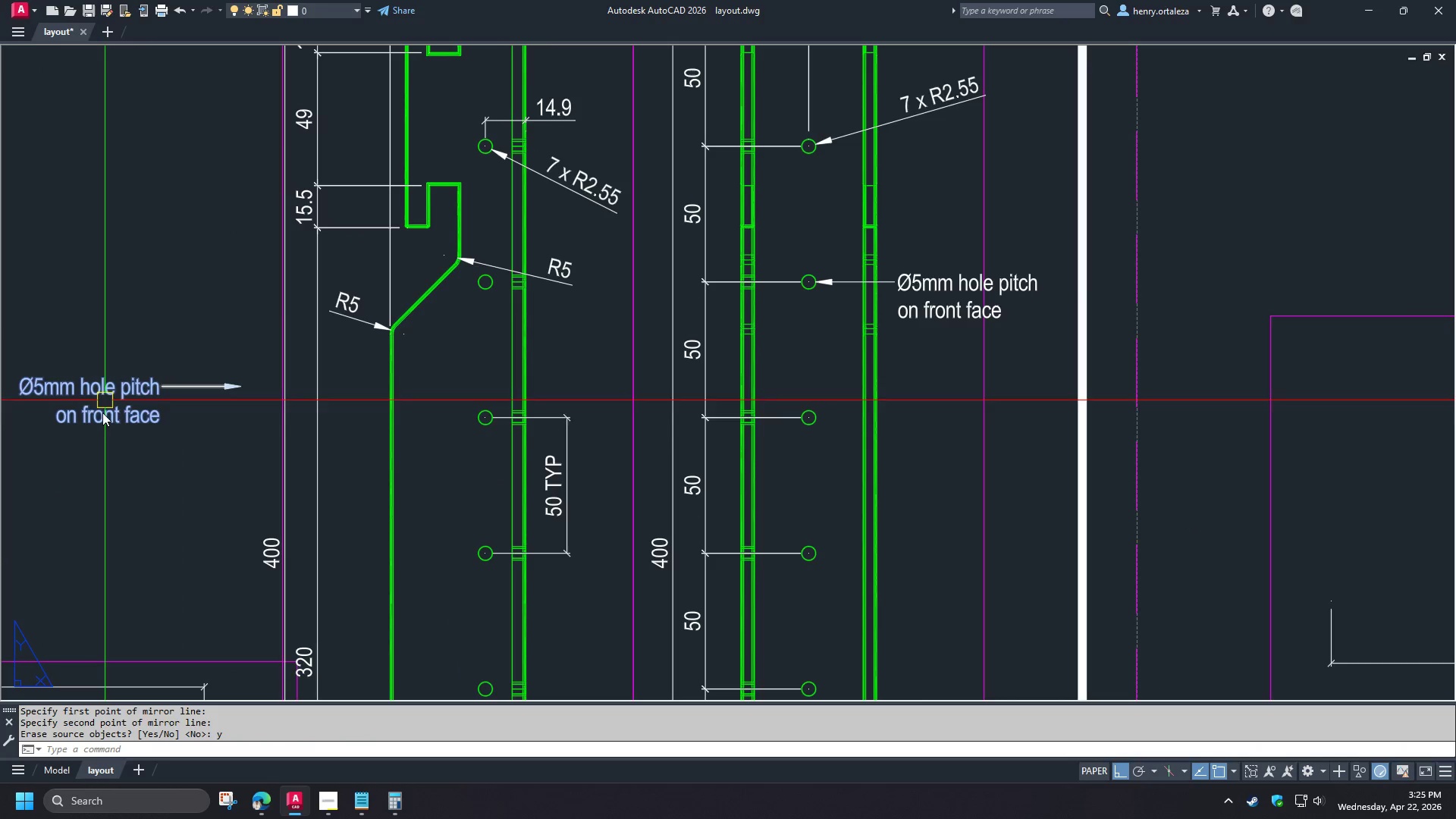 
double_click([101, 420])
 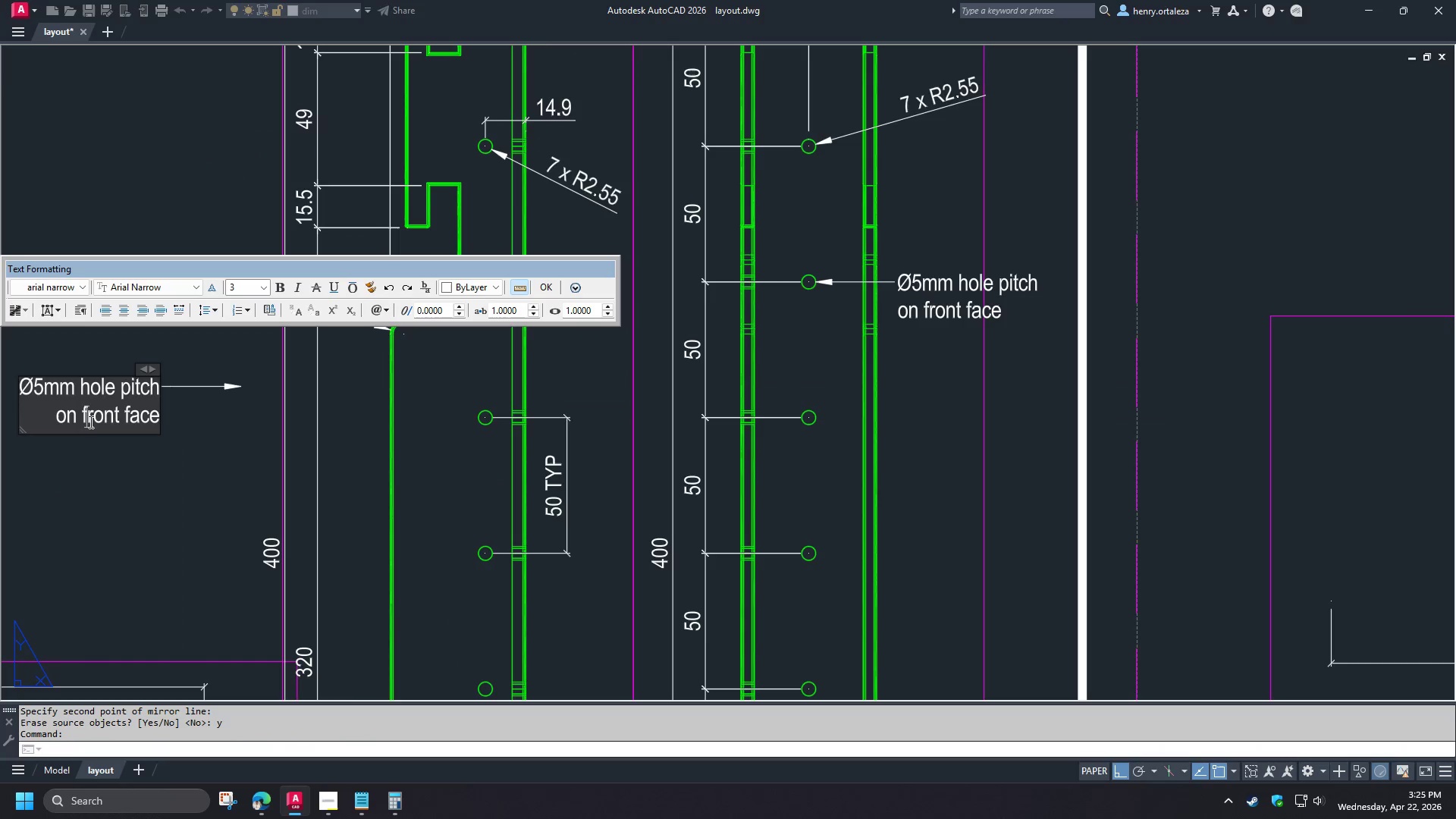 
scroll: coordinate [33, 389], scroll_direction: up, amount: 1.0
 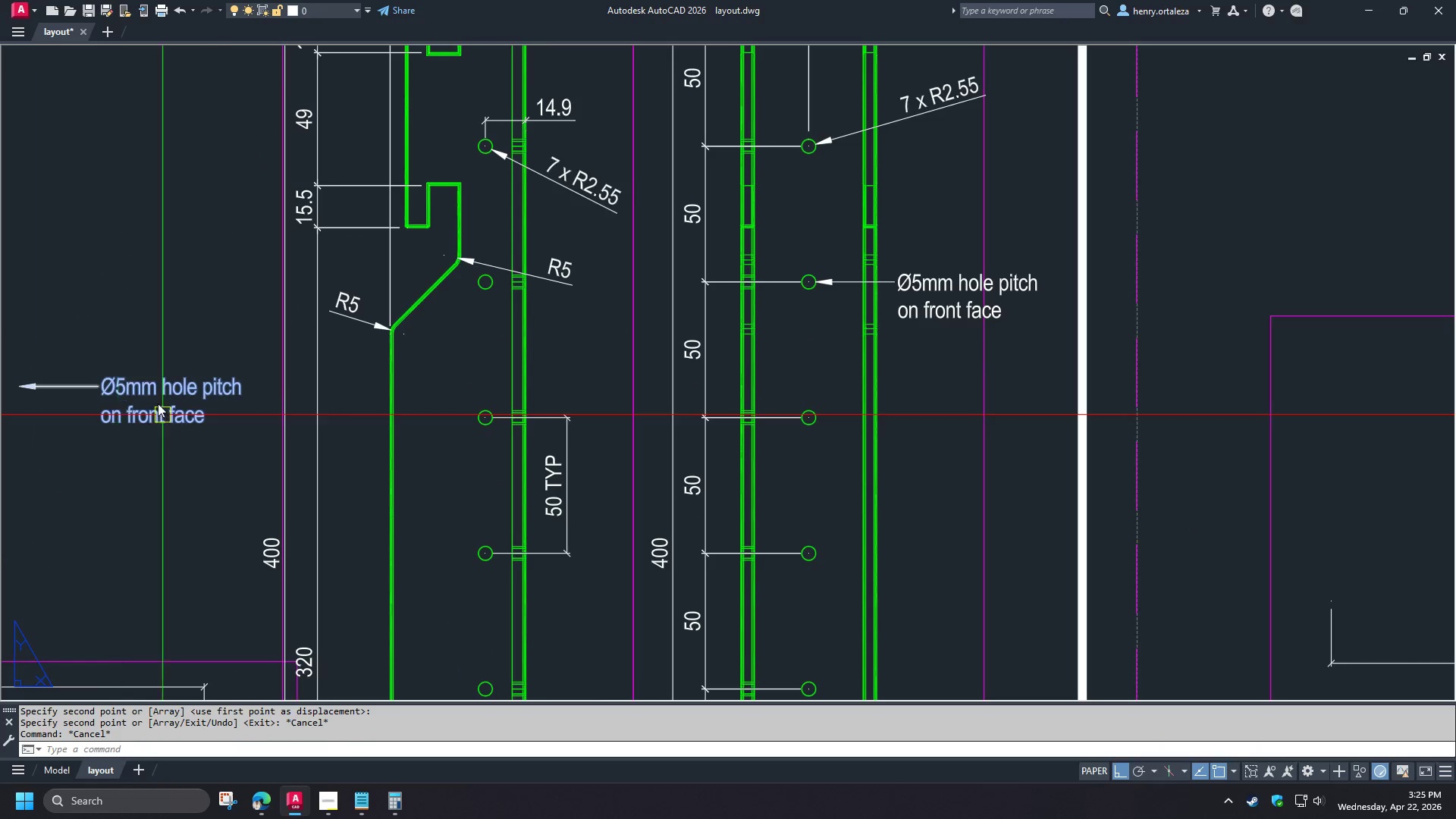 
double_click([89, 422])
 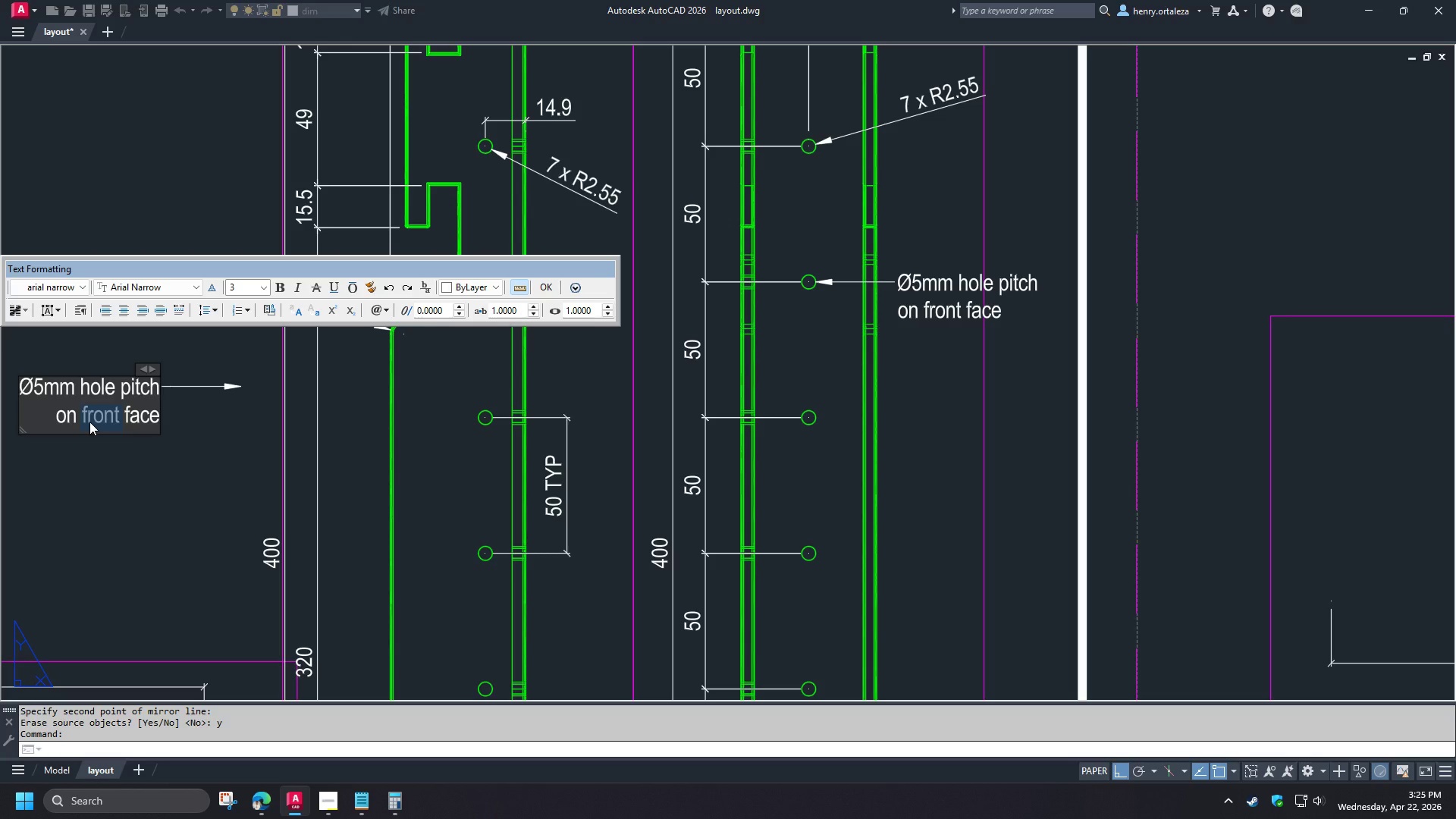 
type(lef)
 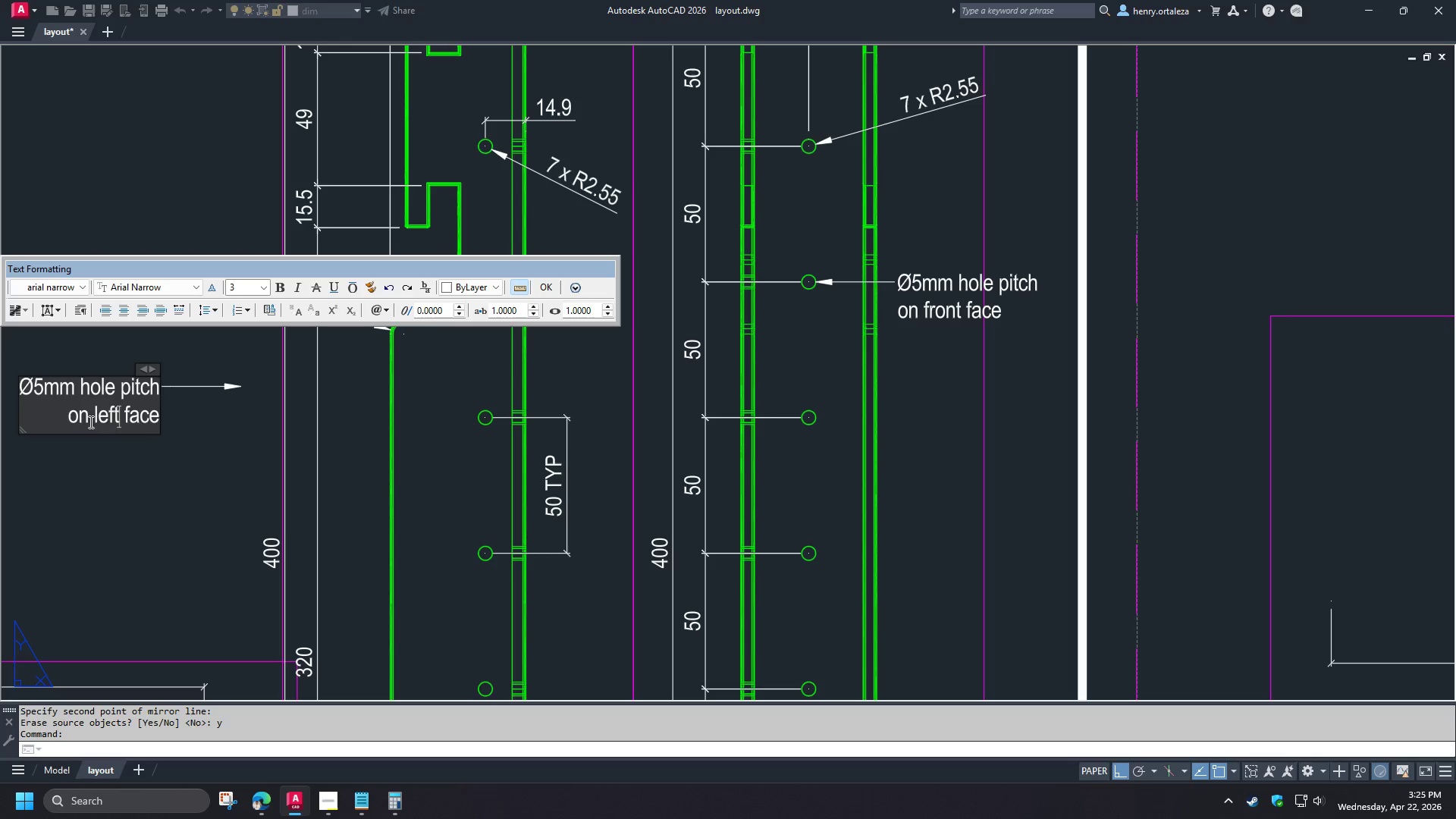 
type(t-si)
 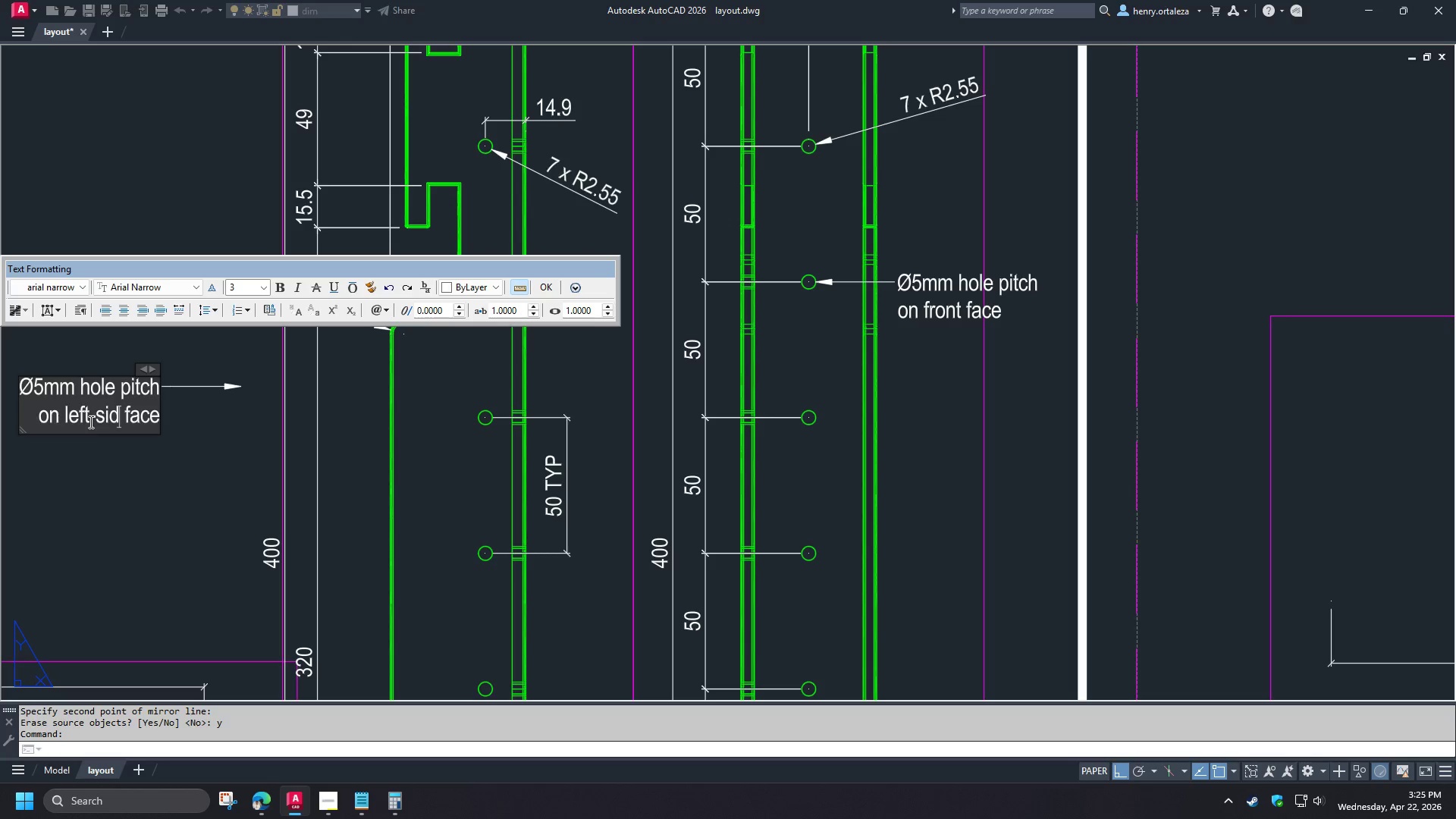 
type(de)
 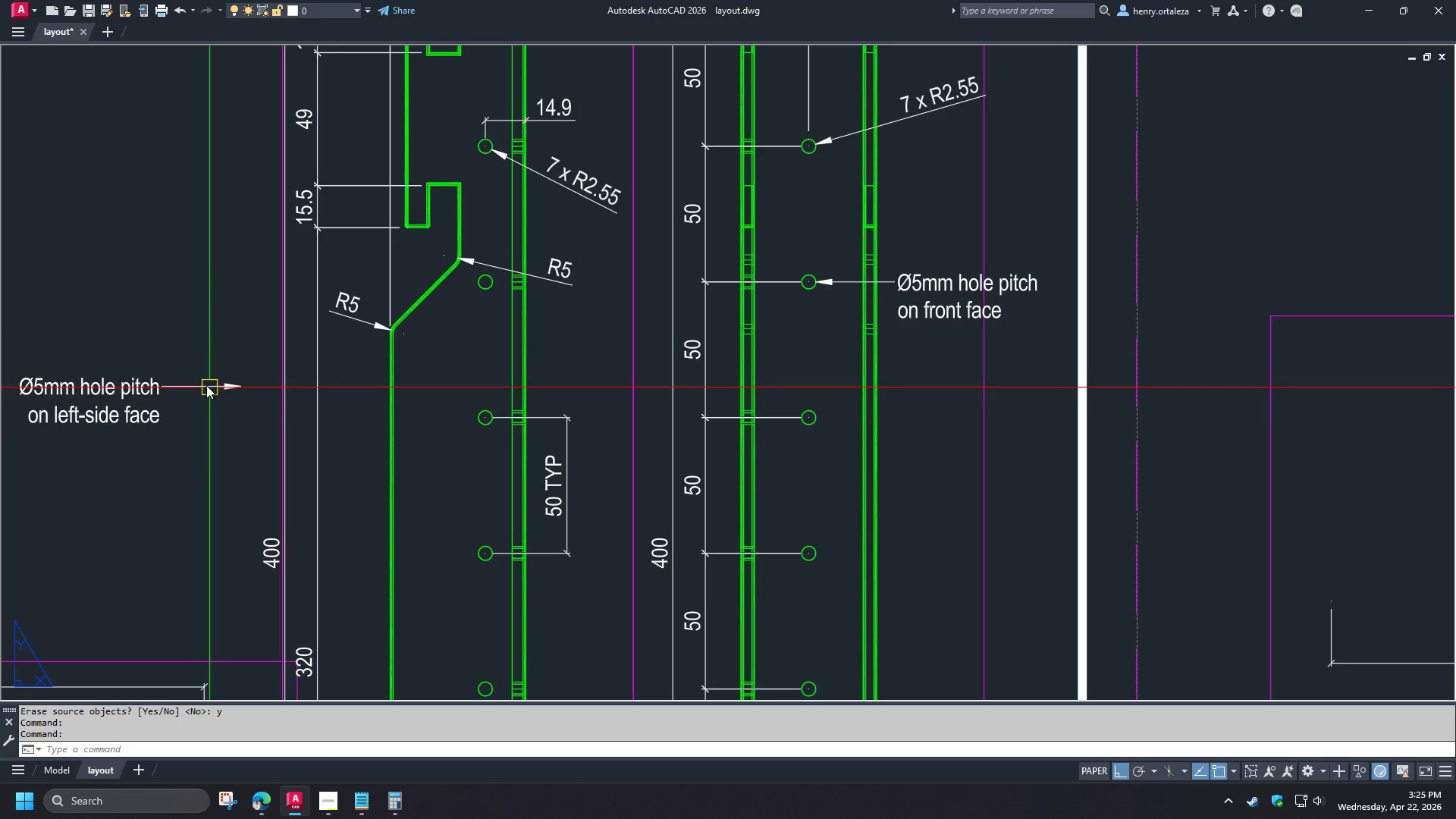 
left_click([209, 386])
 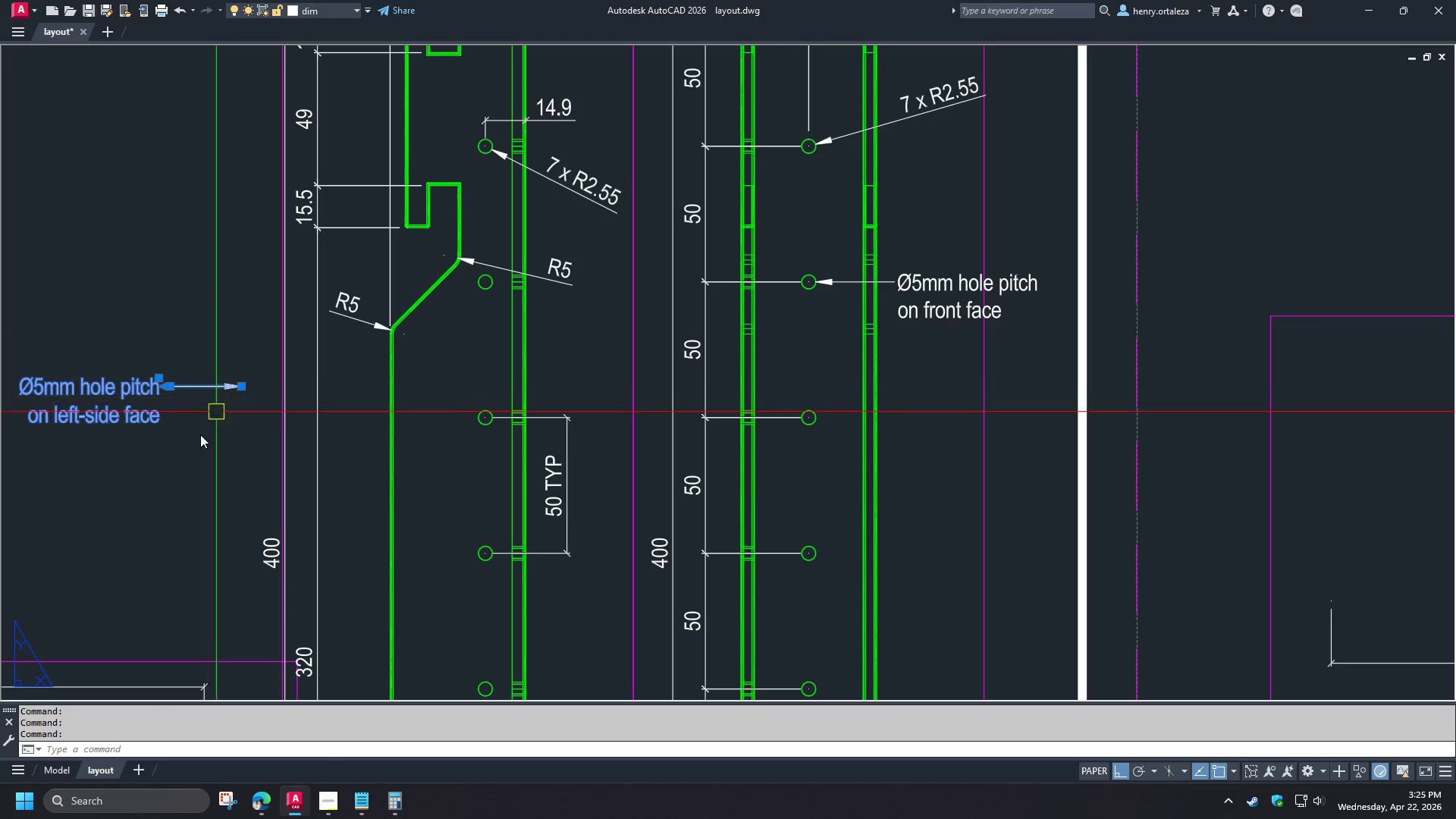 
key(M)
 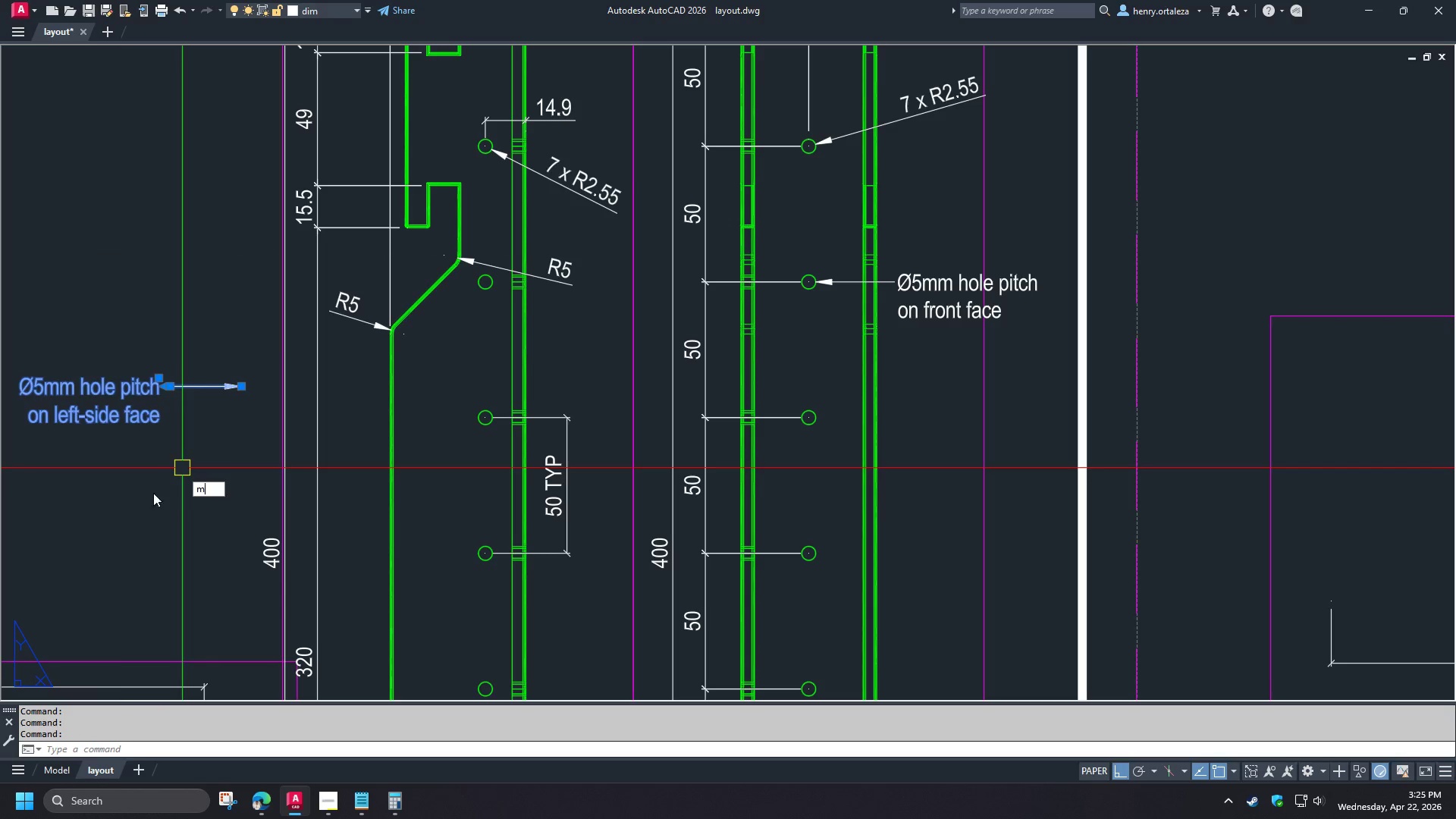 
key(Space)
 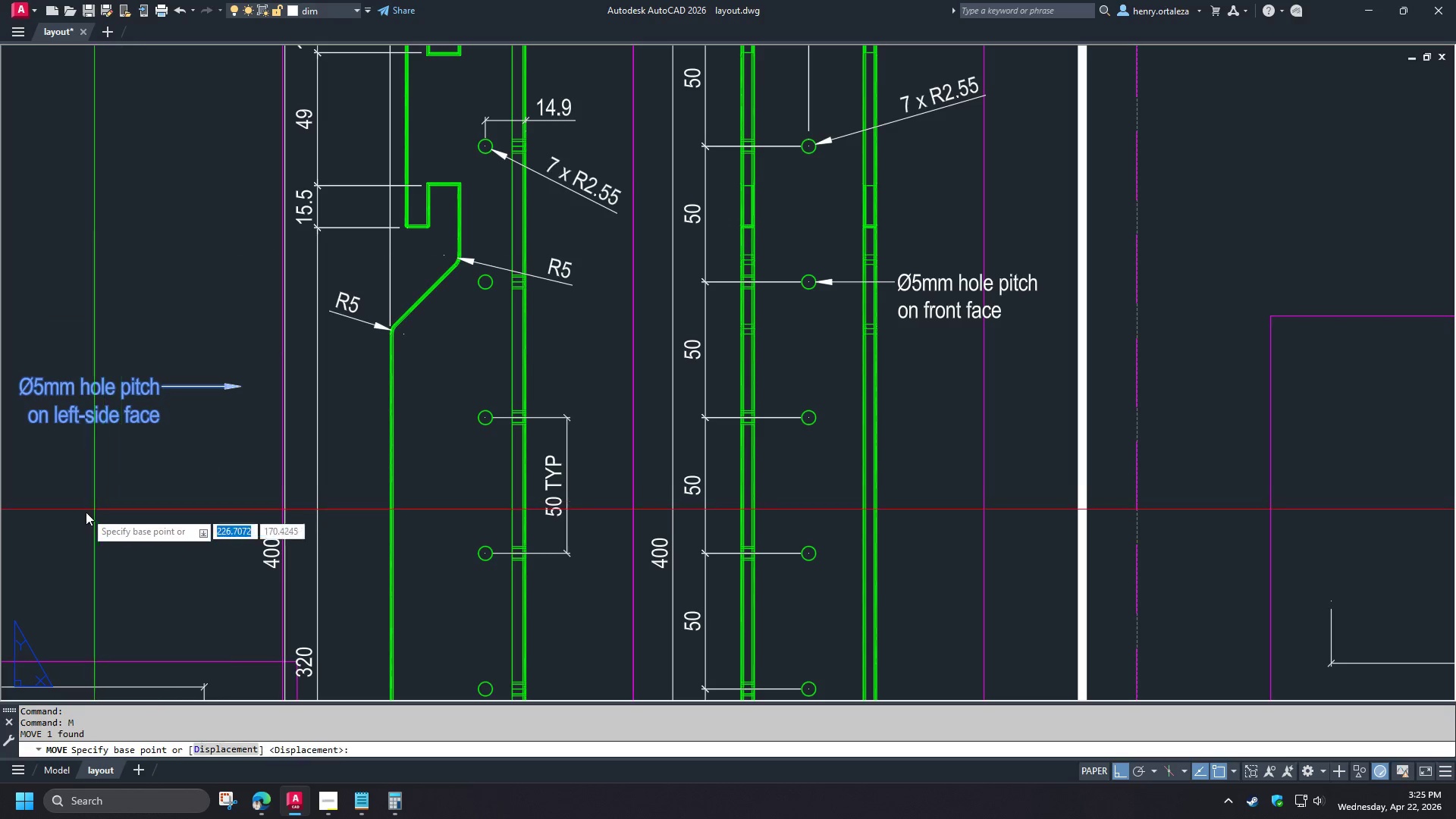 
left_click_drag(start_coordinate=[86, 512], to_coordinate=[94, 514])
 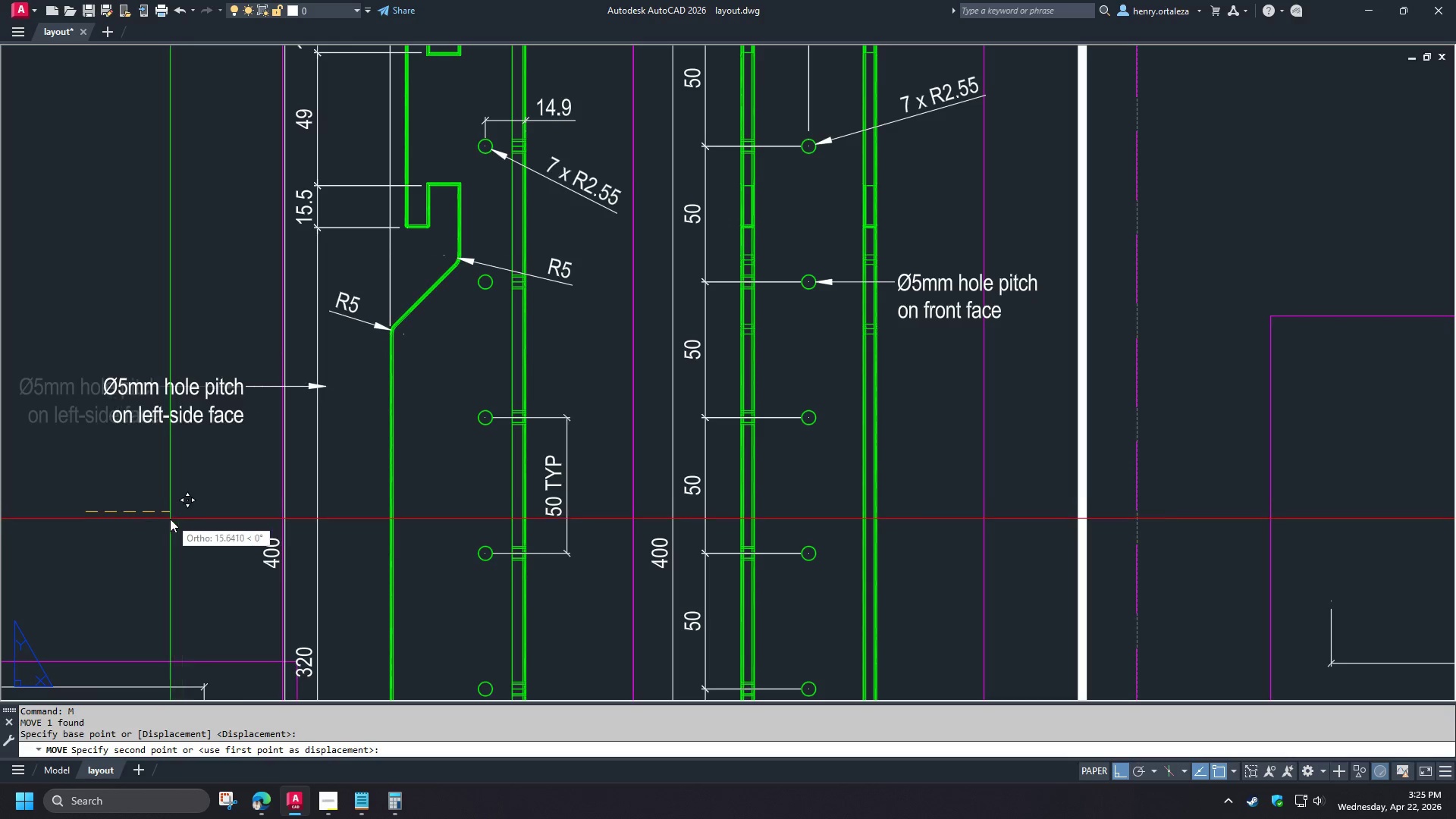 
left_click([152, 520])
 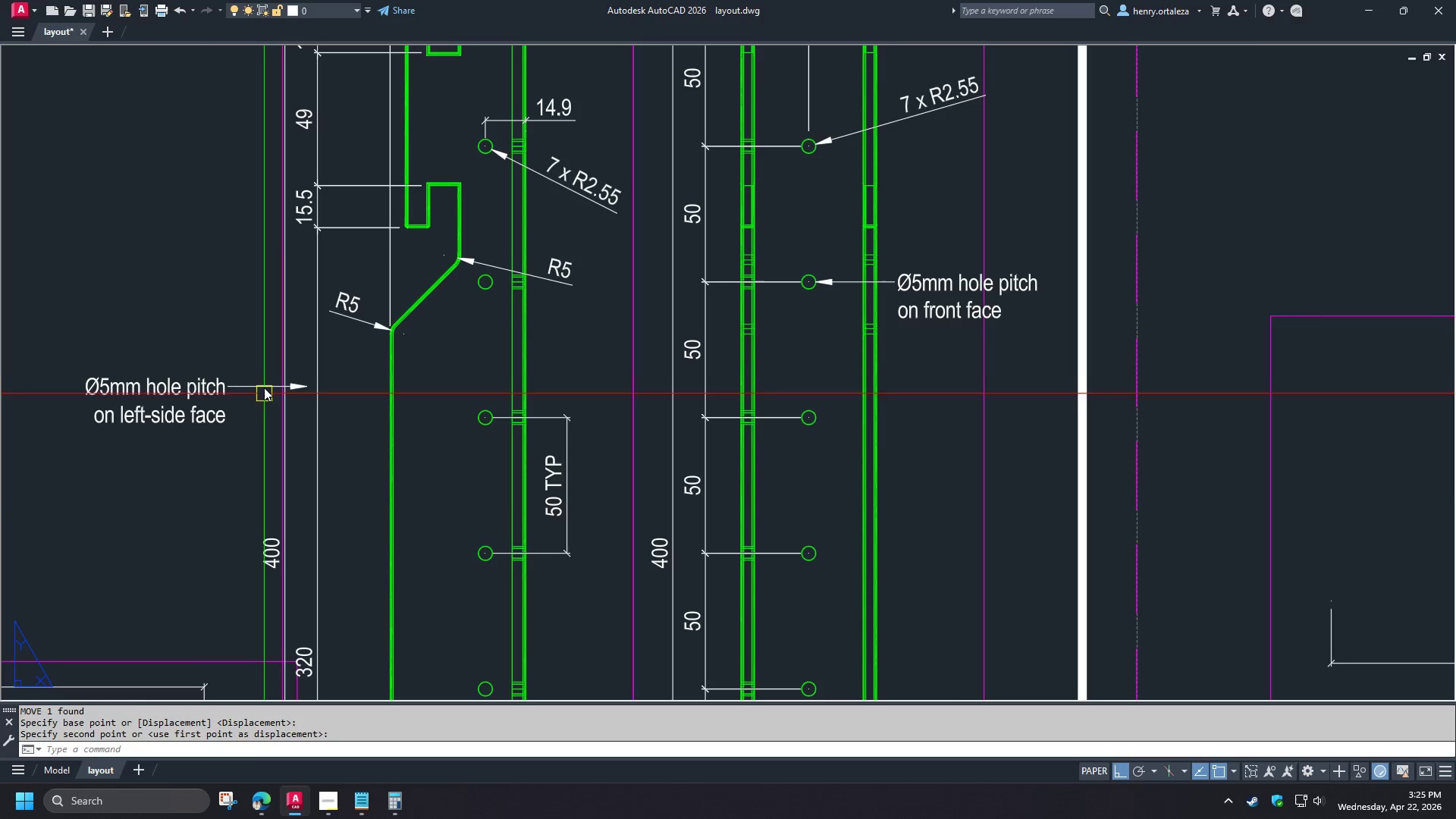 
left_click([261, 376])
 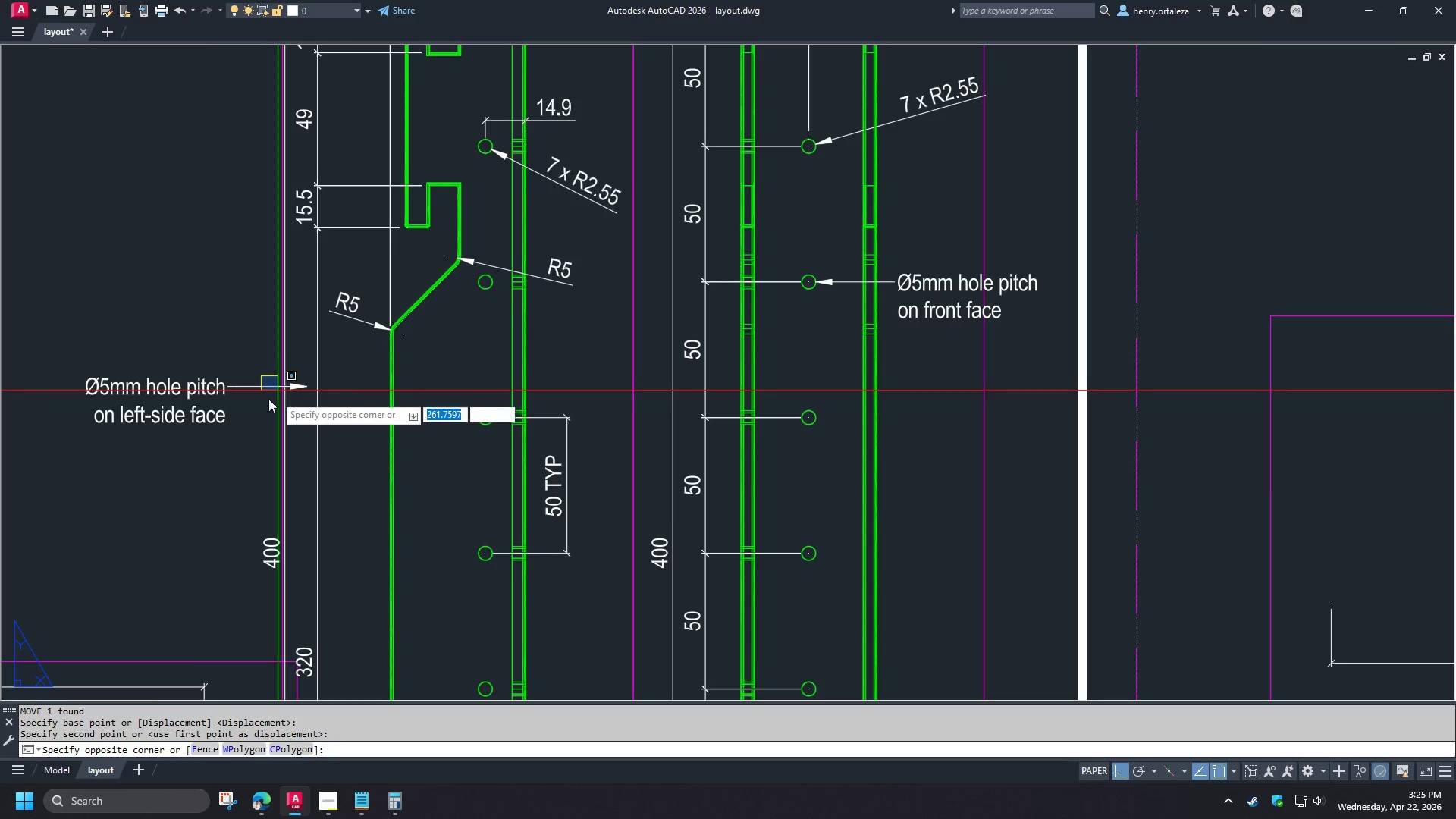 
left_click_drag(start_coordinate=[240, 406], to_coordinate=[240, 411])
 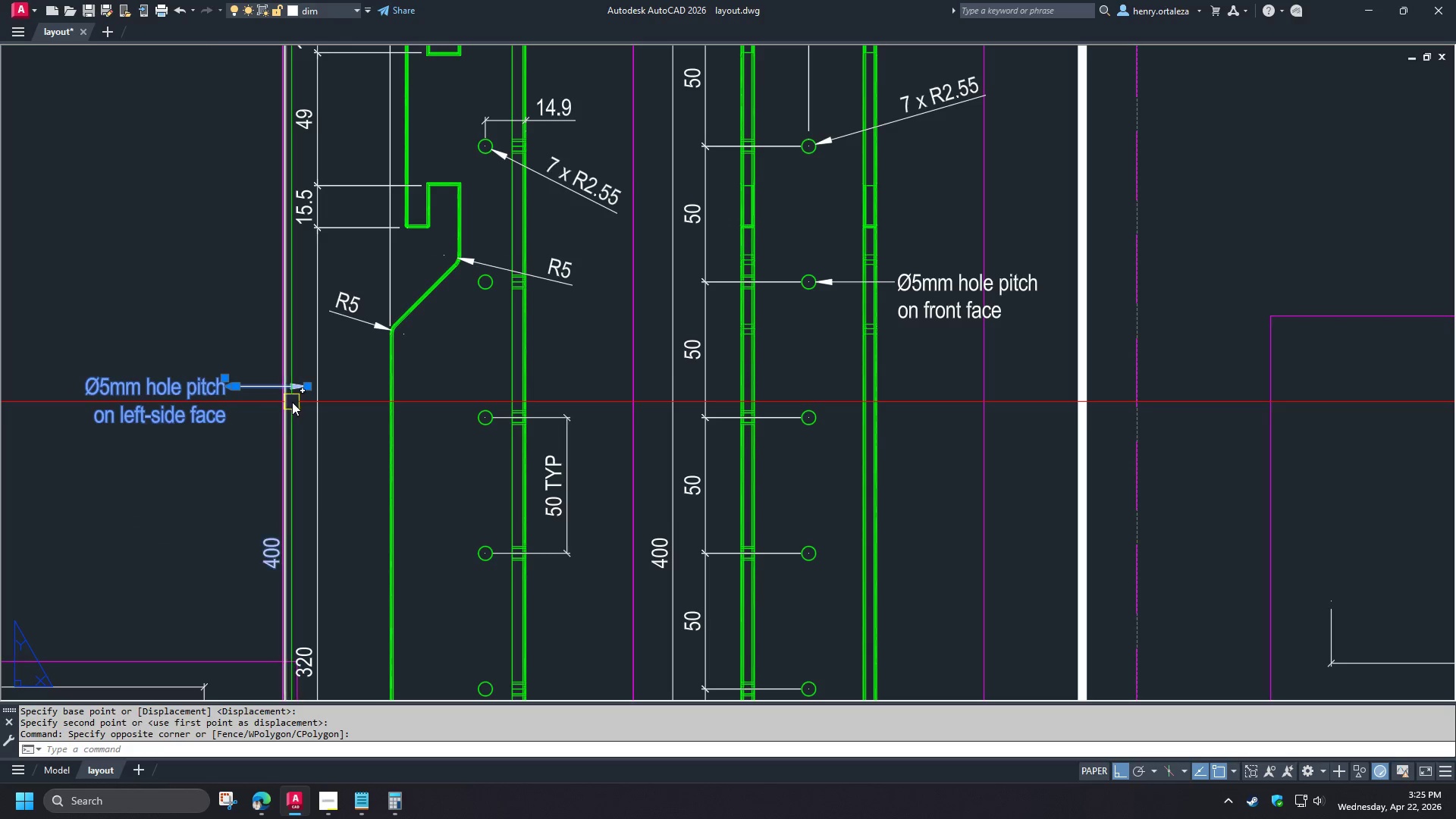 
key(M)
 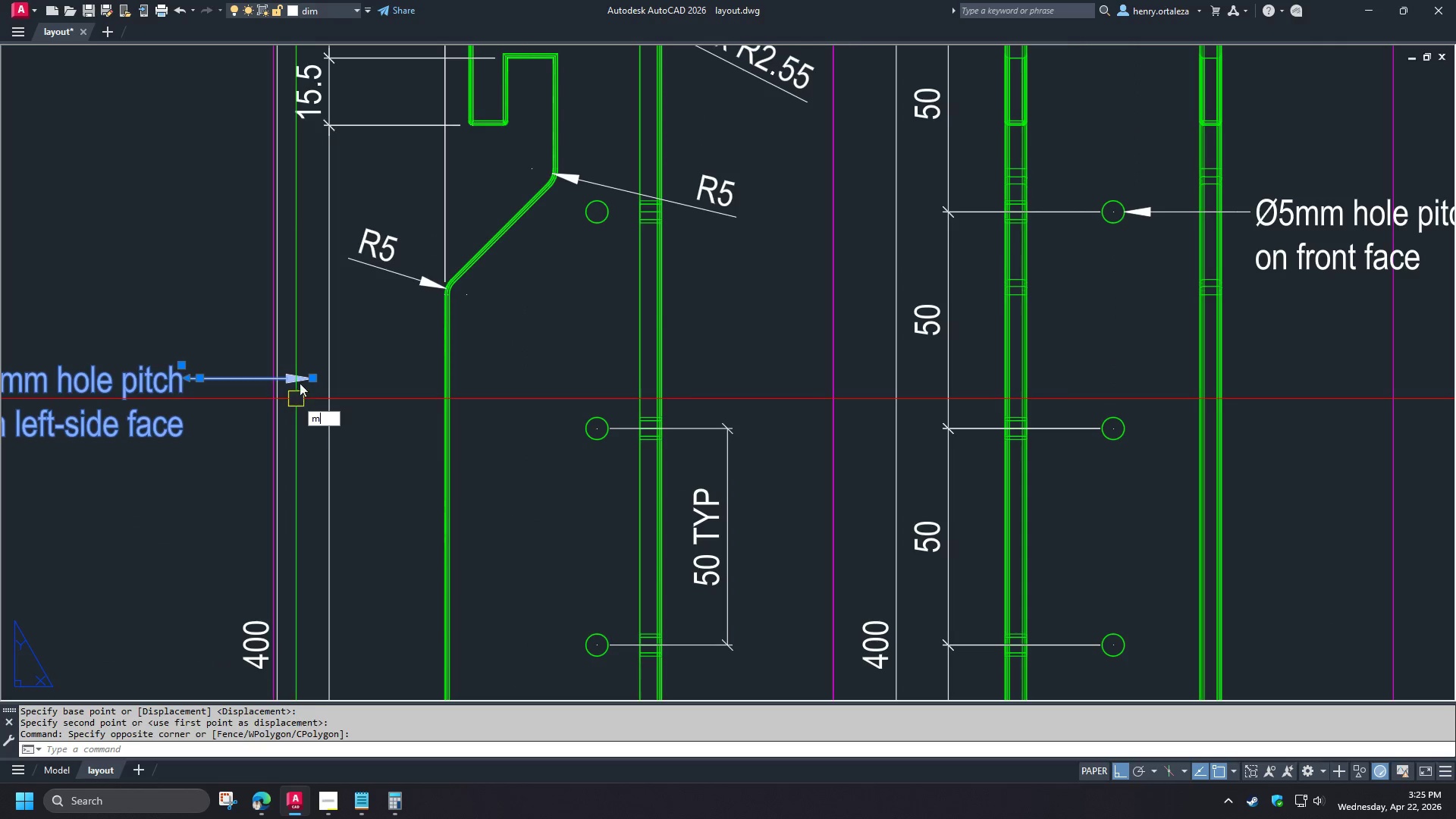 
key(Space)
 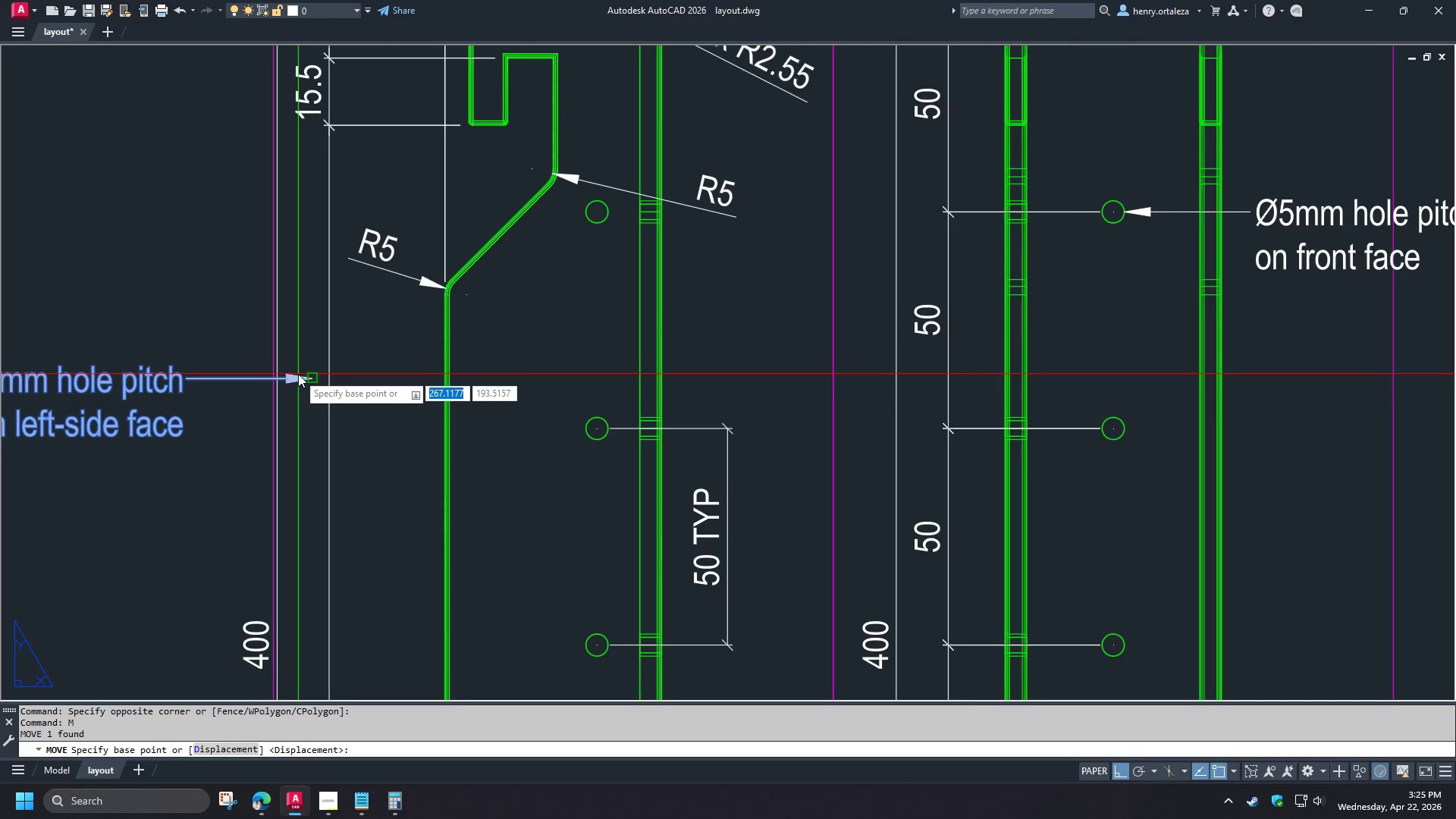 
left_click([298, 374])
 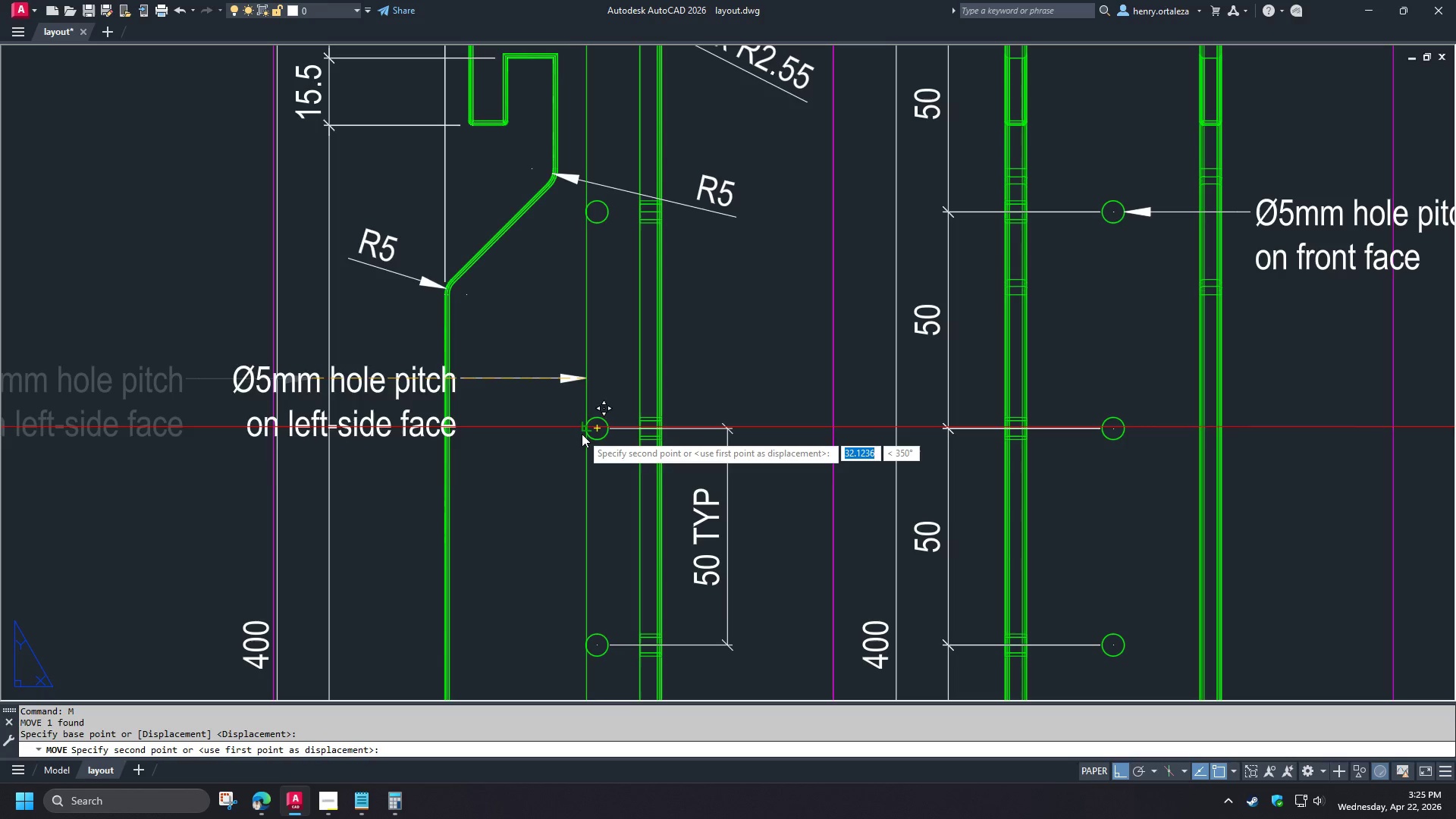 
left_click([582, 435])
 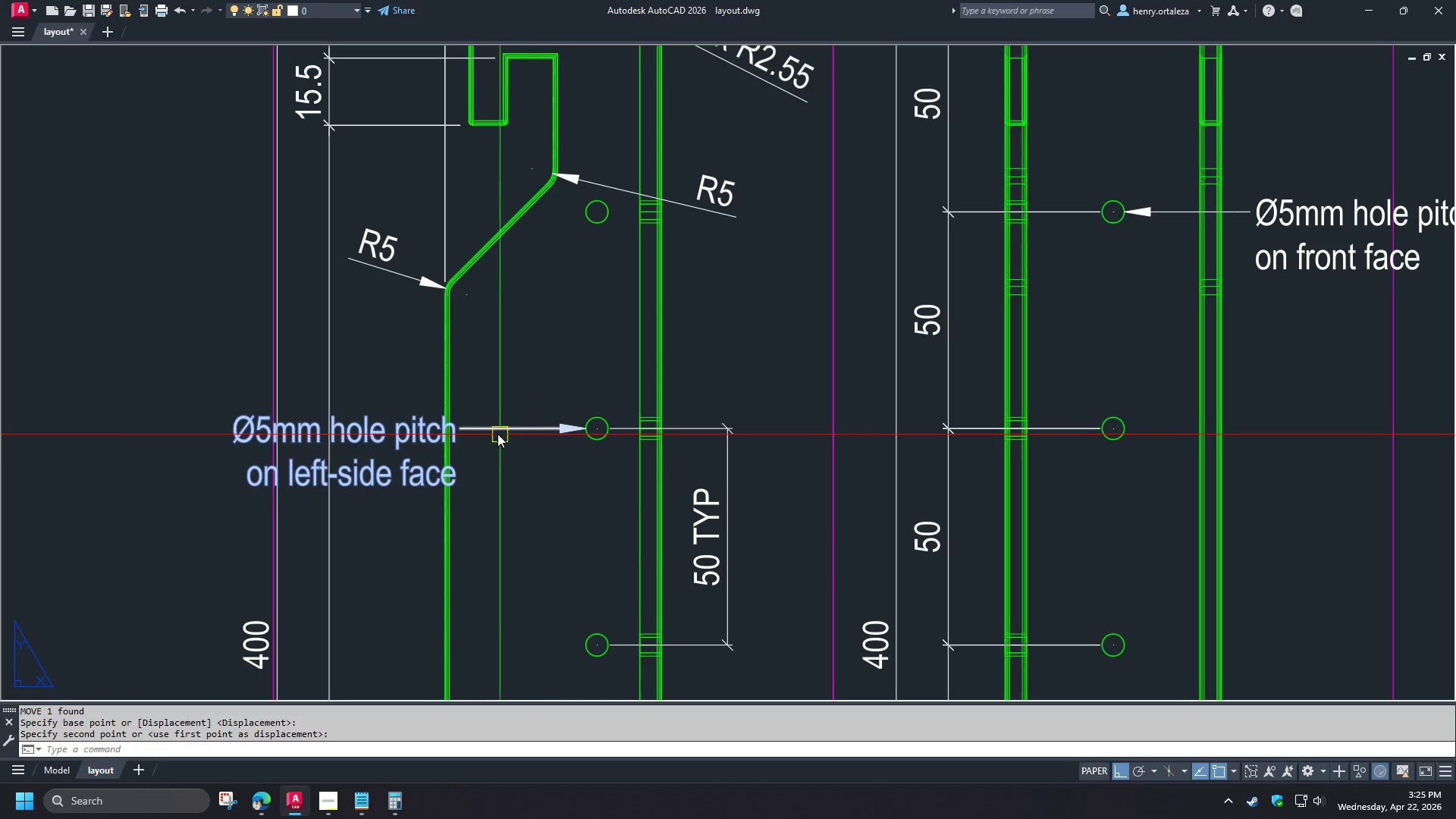 
left_click([493, 431])
 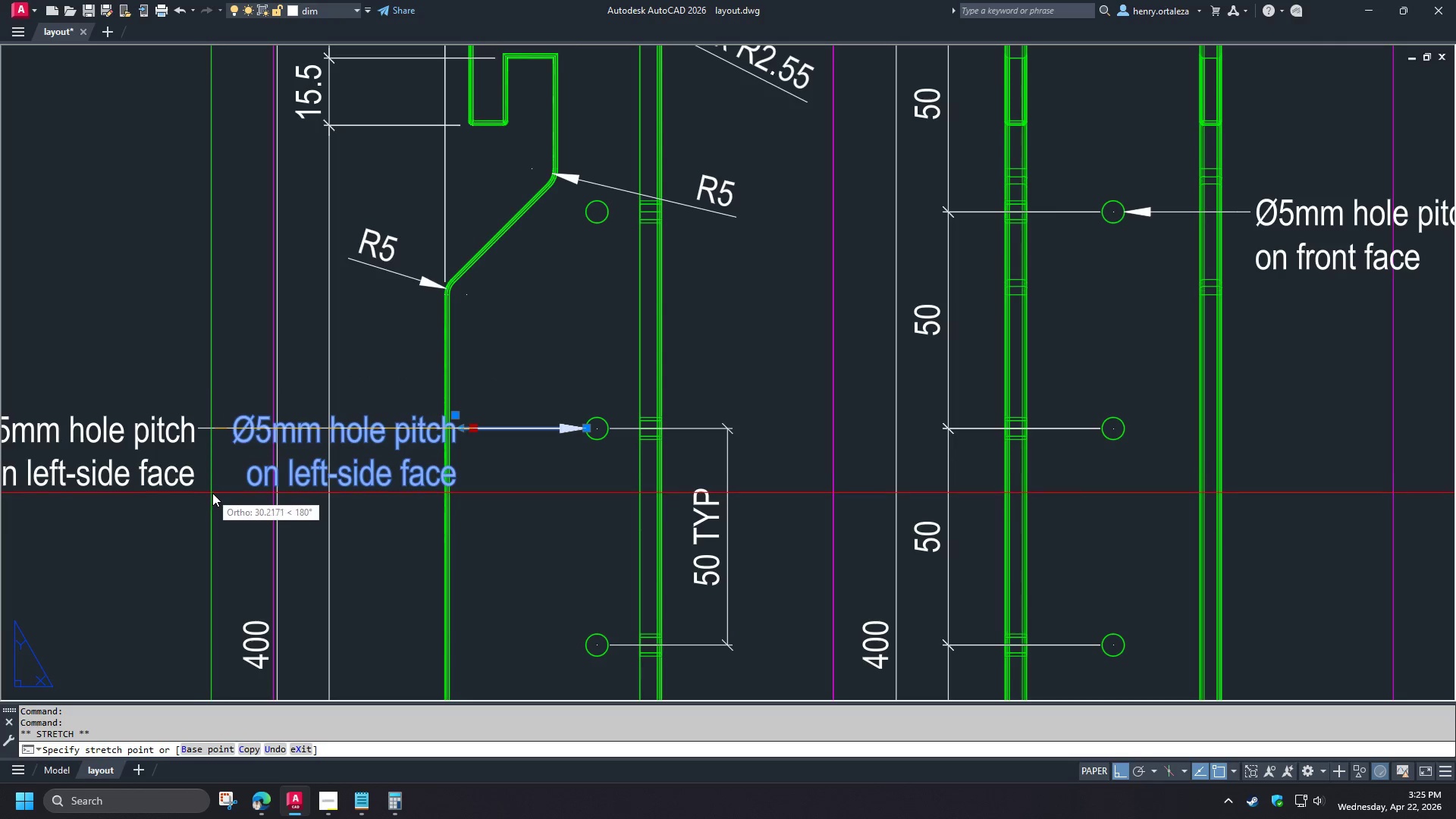 
scroll: coordinate [295, 401], scroll_direction: up, amount: 1.0
 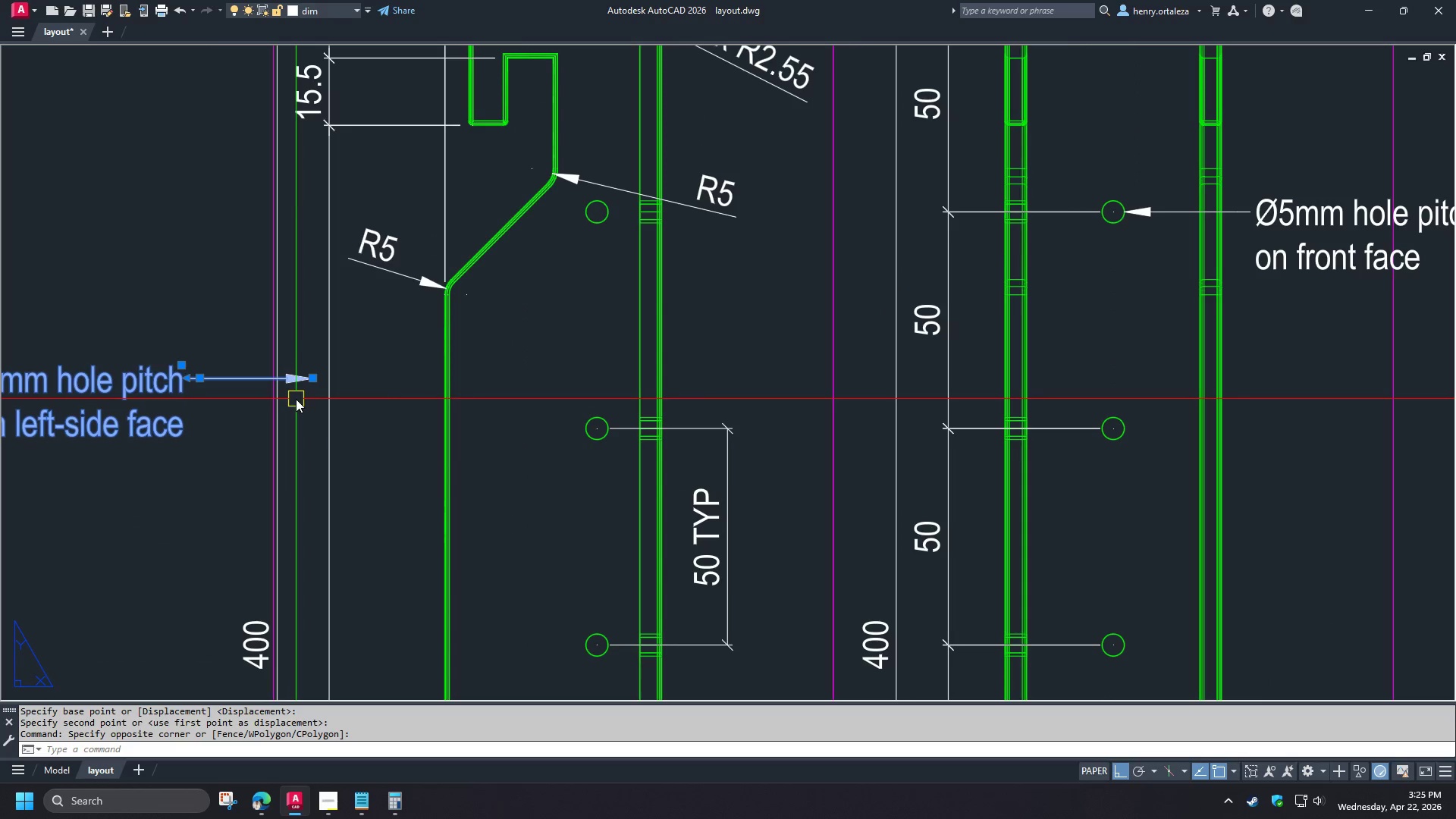 
key(Escape)
 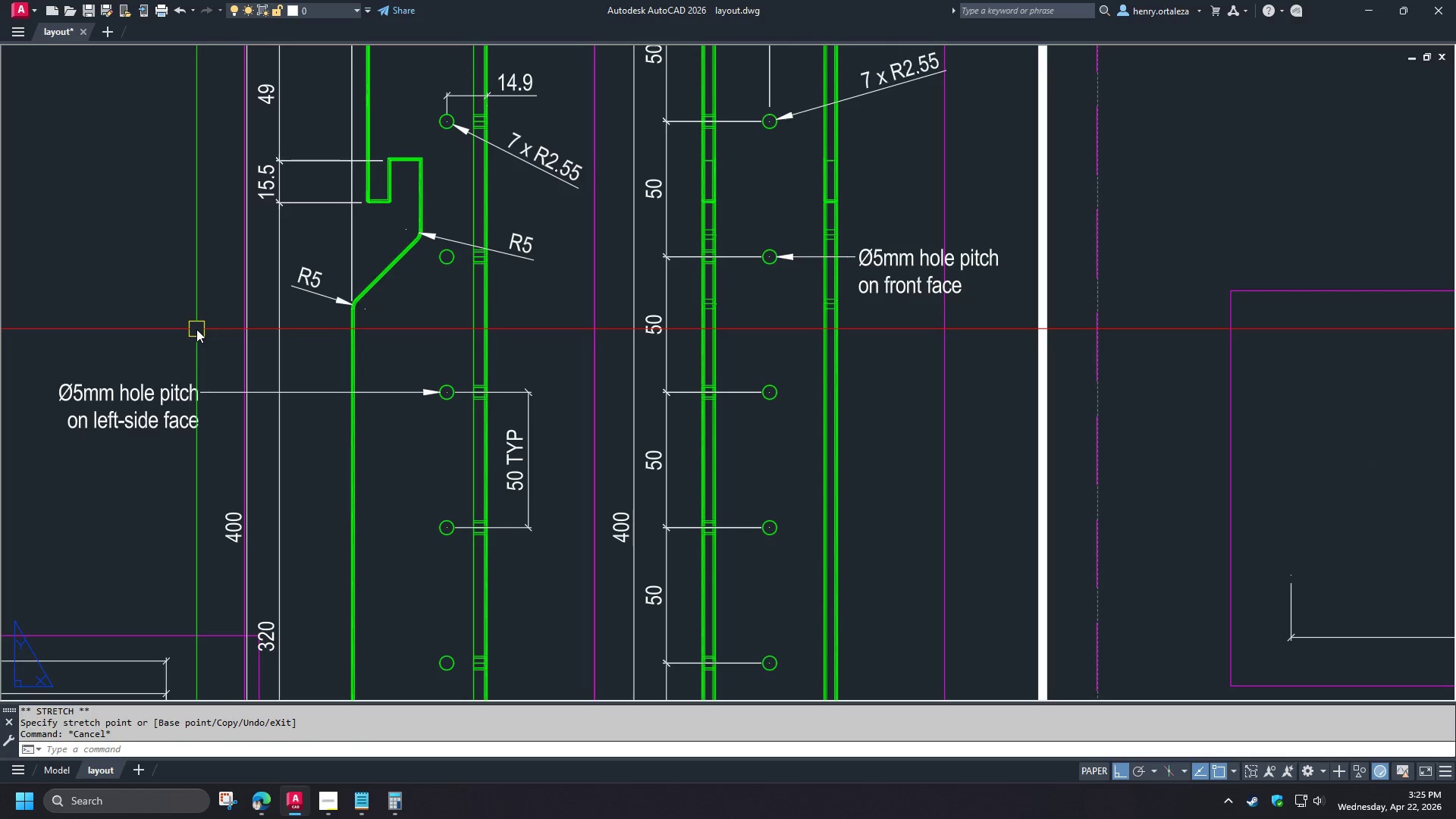 
key(S)
 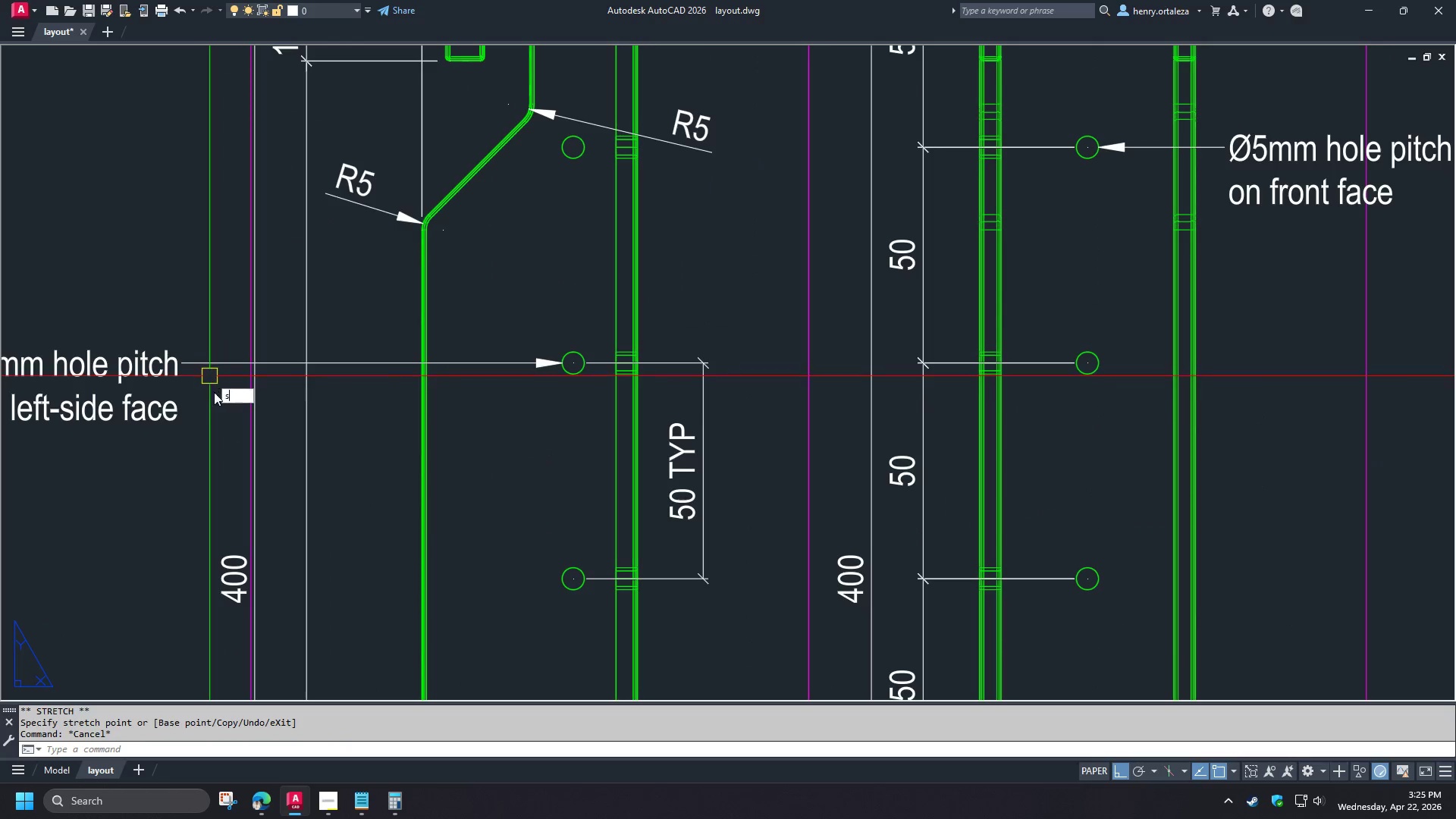 
key(Space)
 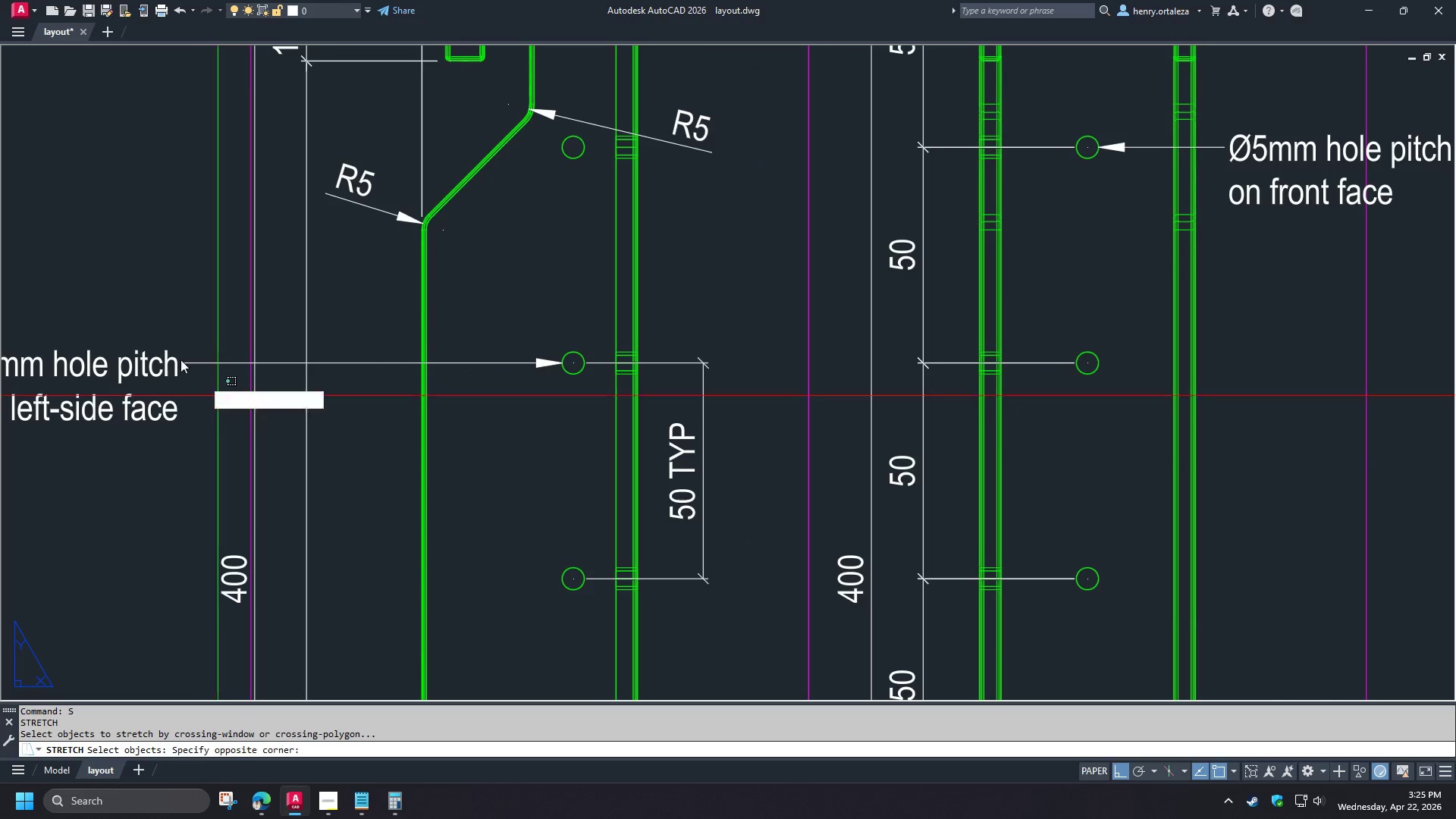 
double_click([108, 304])
 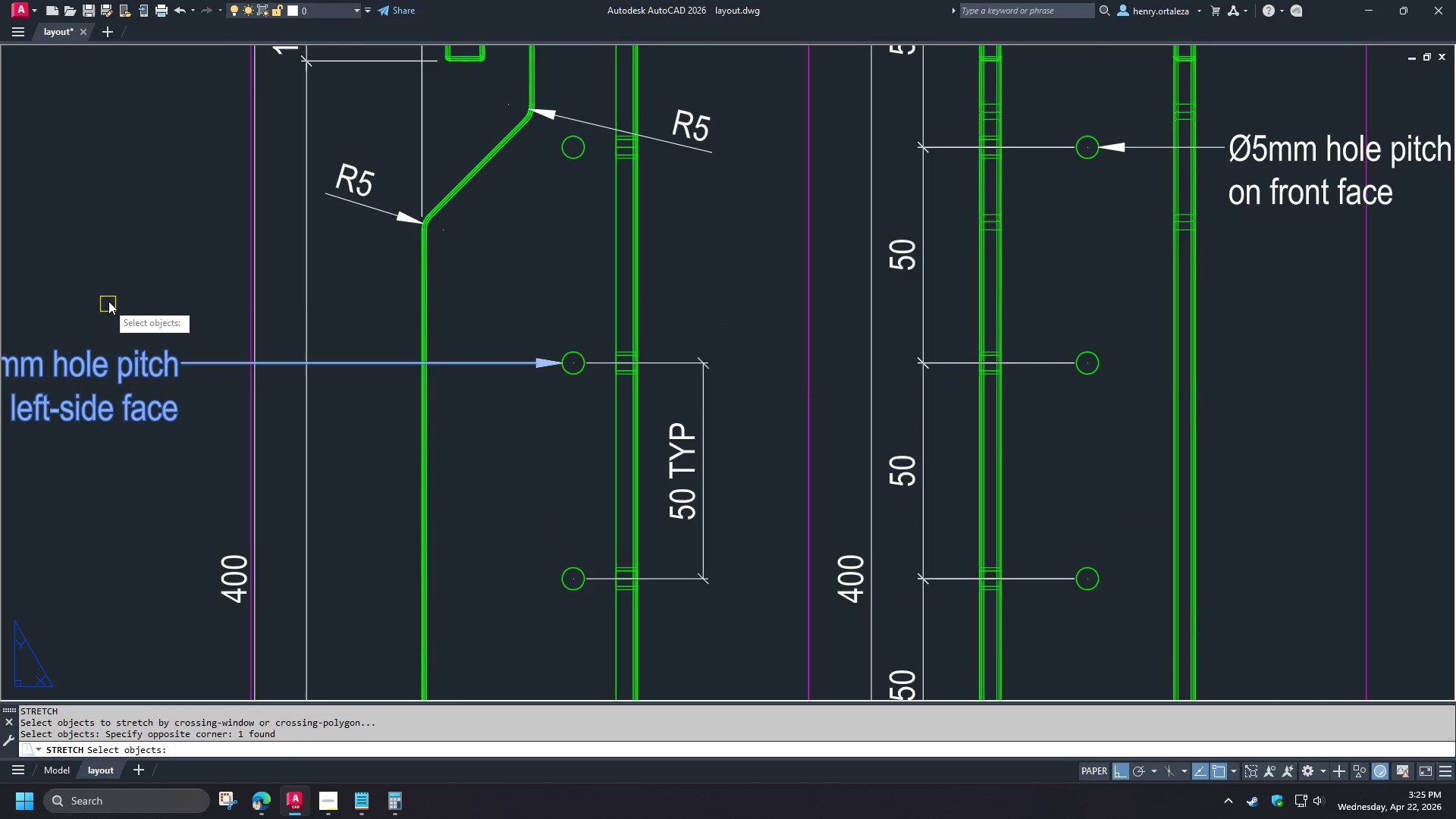 
key(Space)
 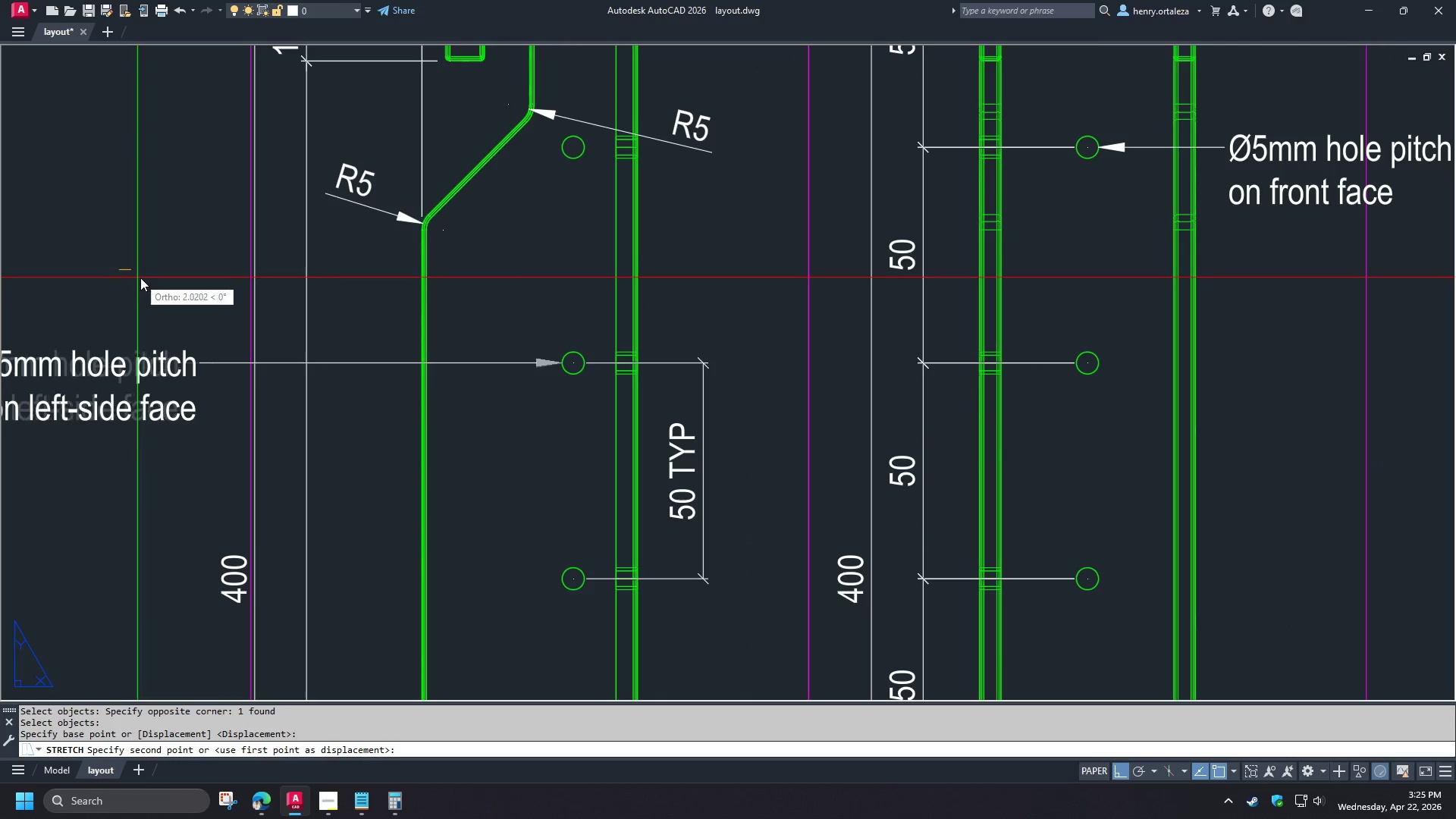 
left_click([140, 278])
 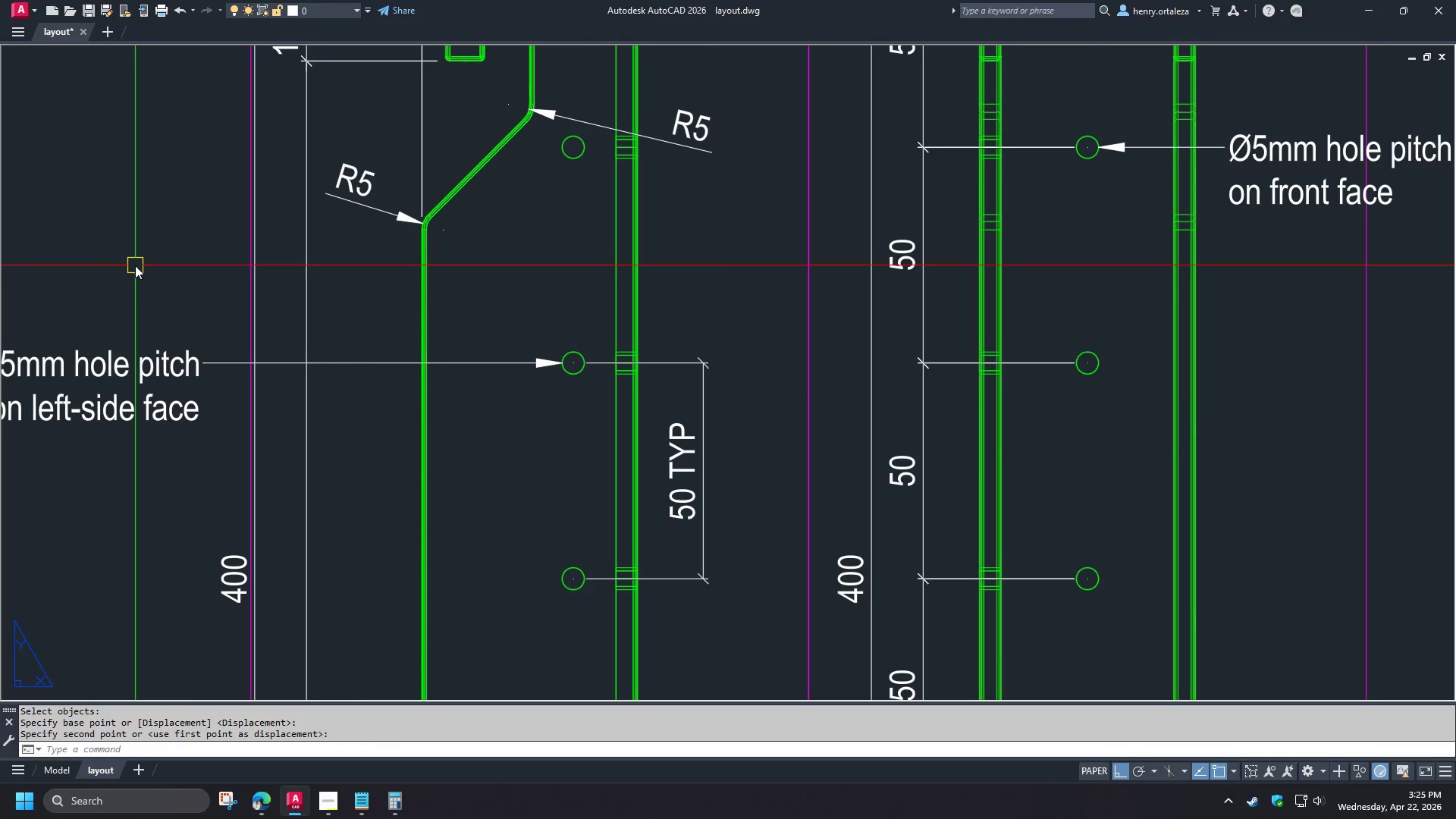 
key(P)
 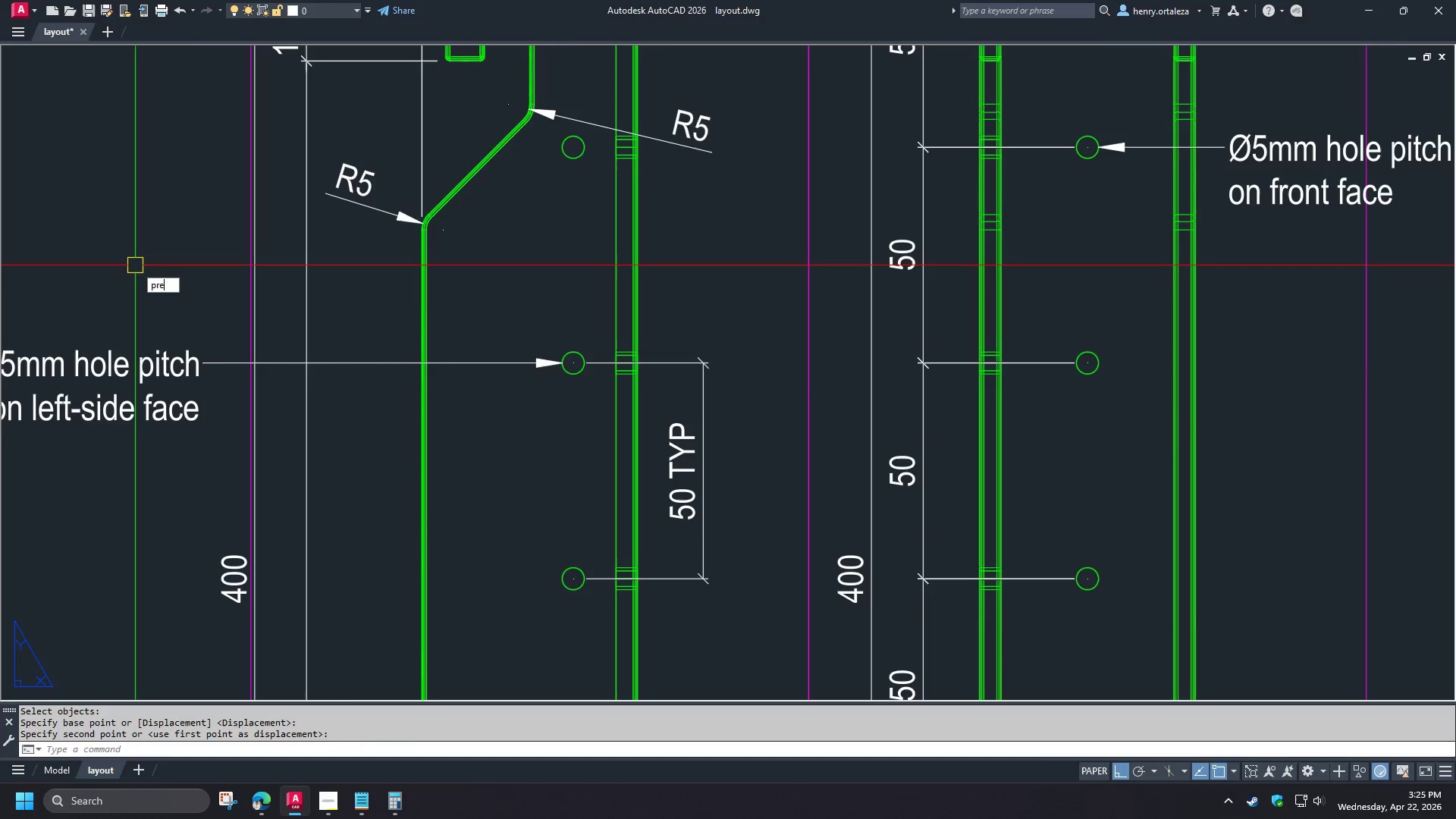 
scroll: coordinate [196, 331], scroll_direction: down, amount: 1.0
 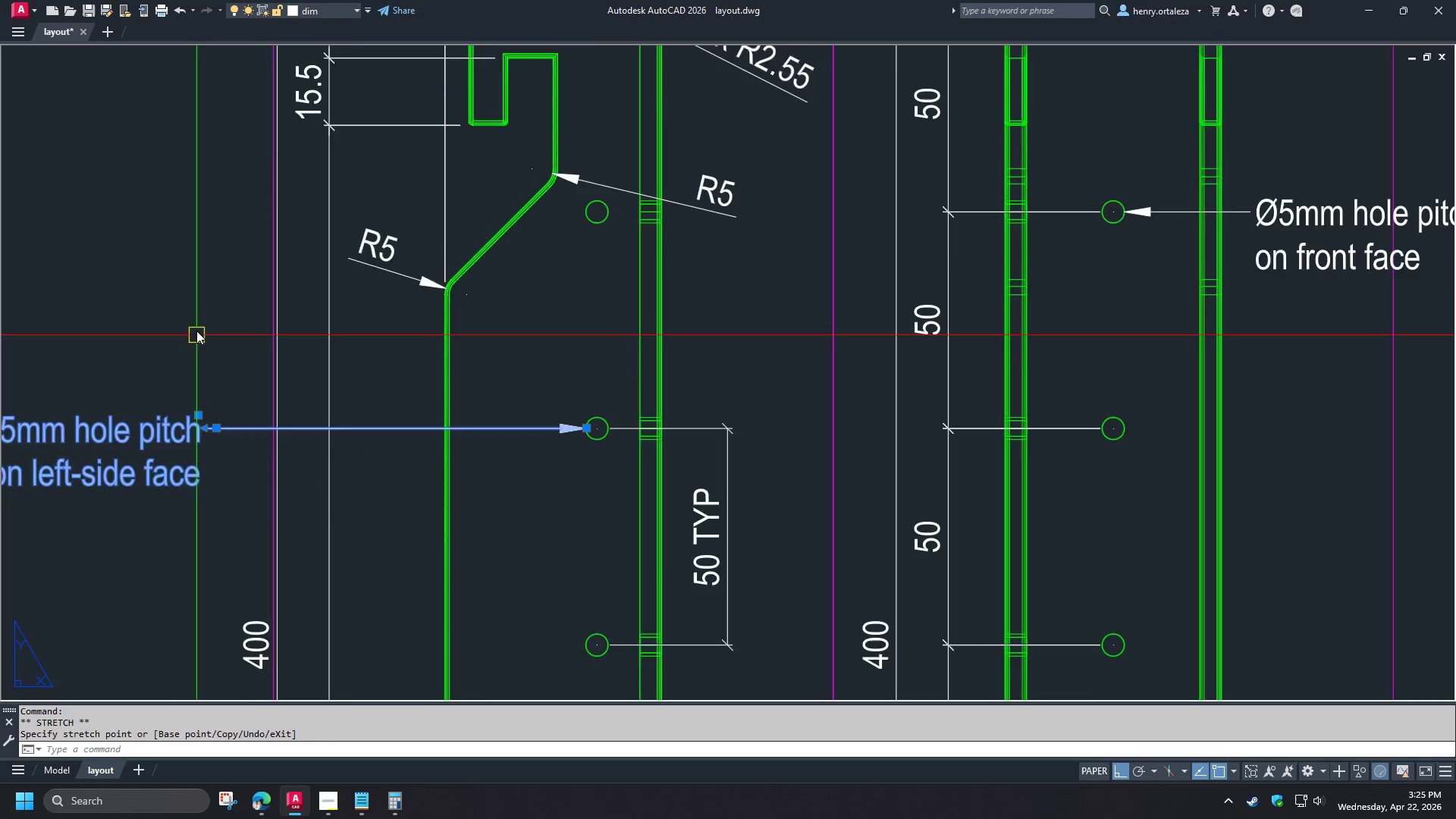 
type(re )
 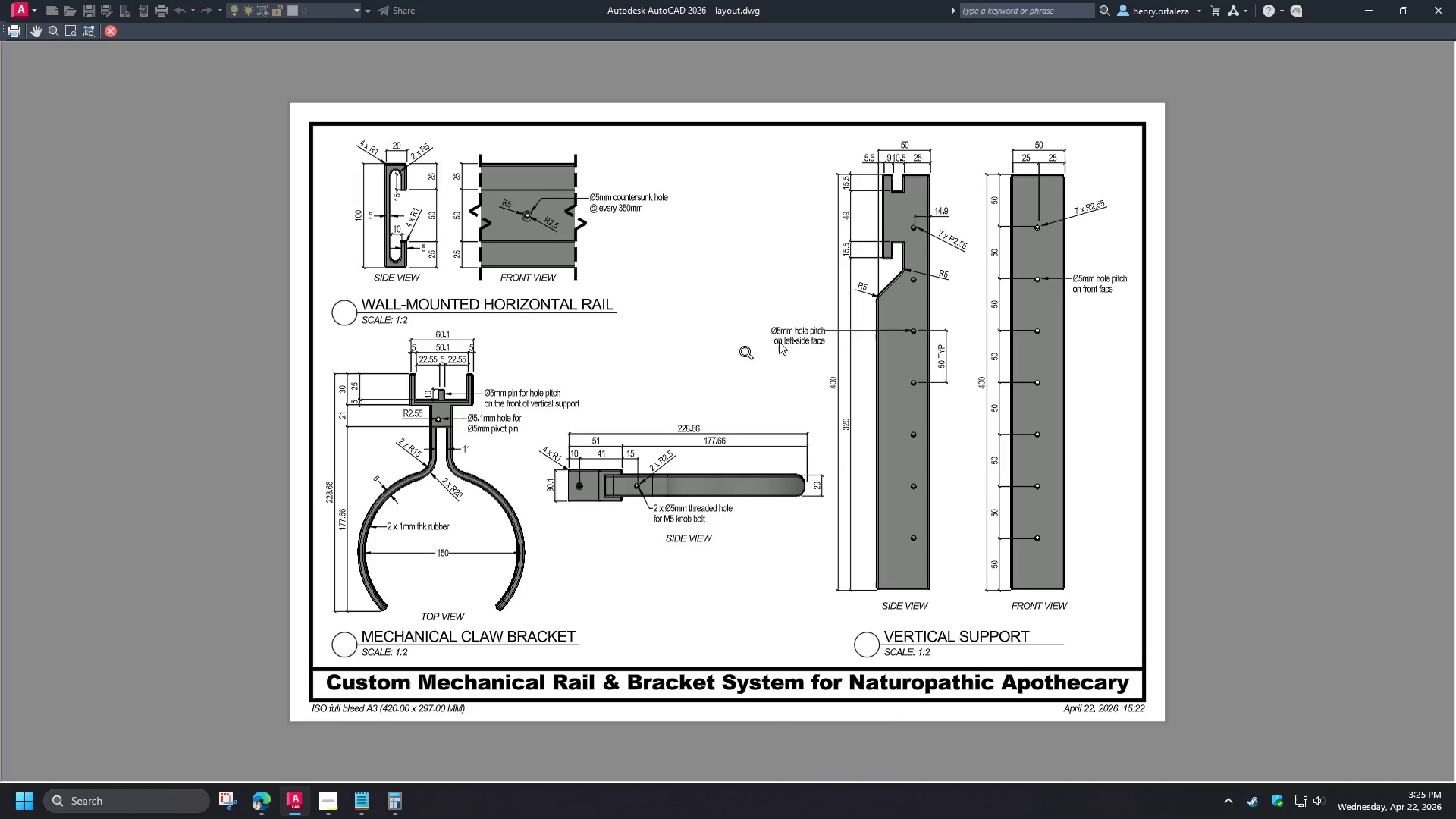 
scroll: coordinate [196, 329], scroll_direction: down, amount: 1.0
 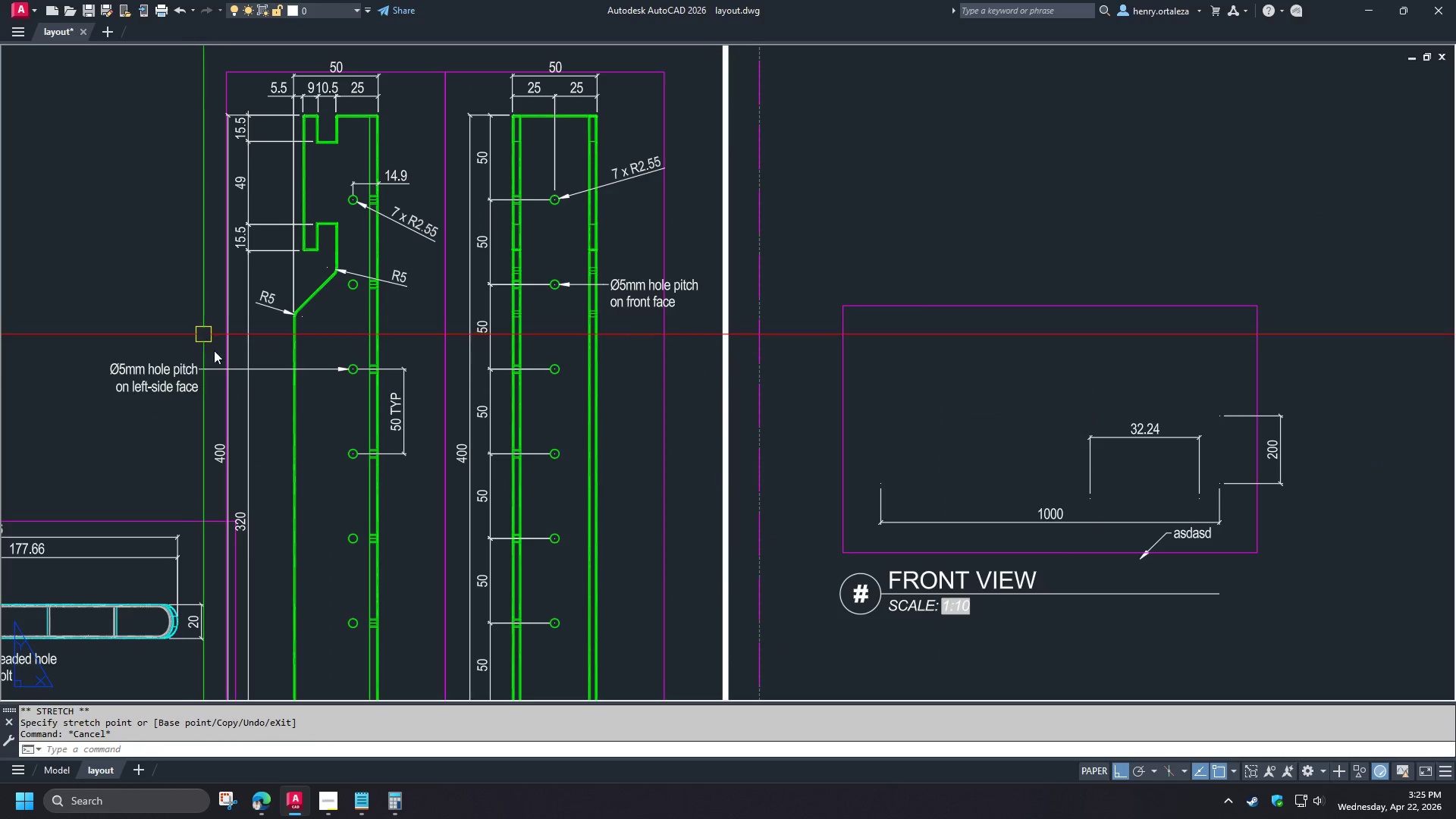 
scroll: coordinate [782, 344], scroll_direction: up, amount: 3.0
 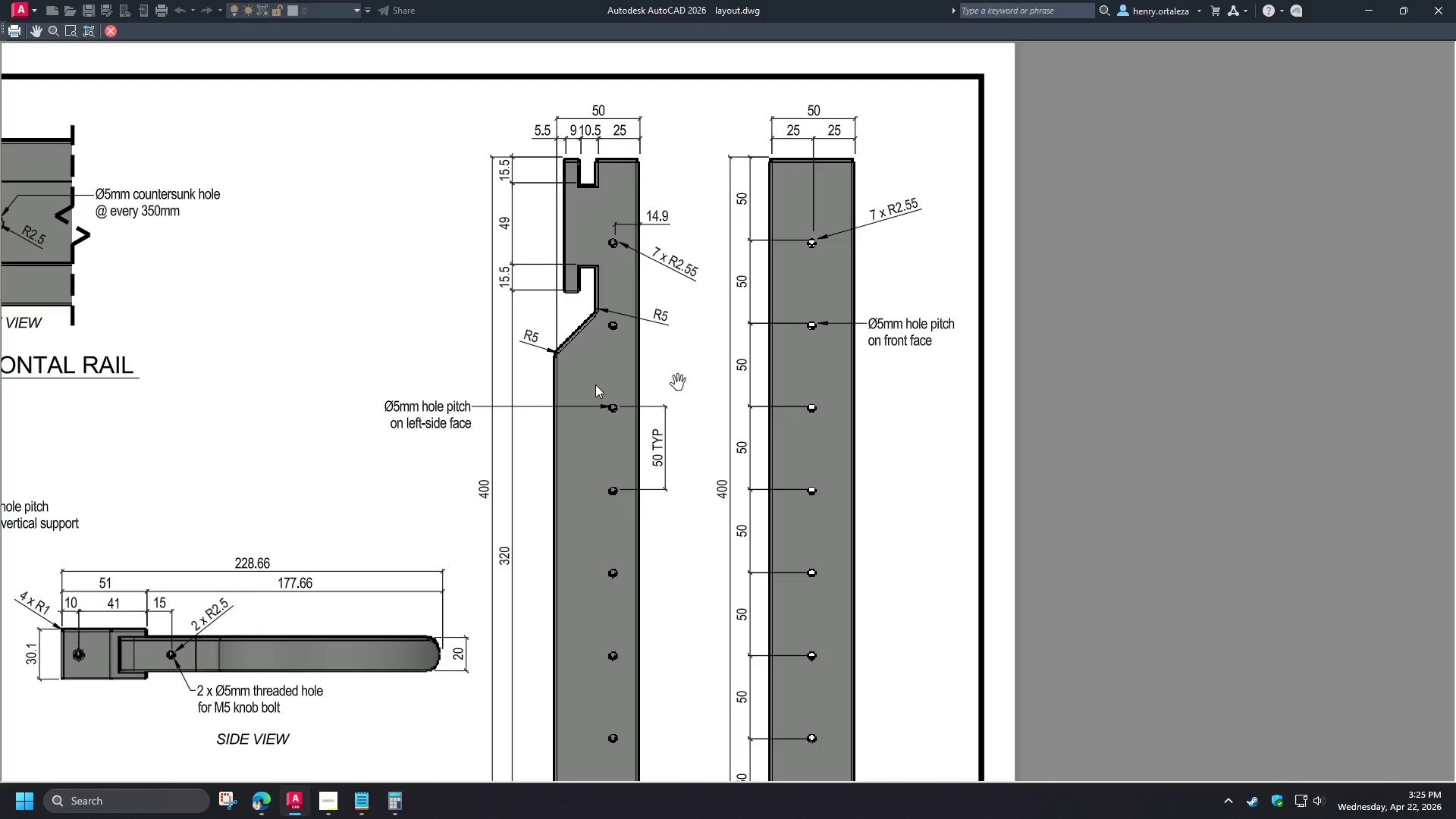 
wait(14.11)
 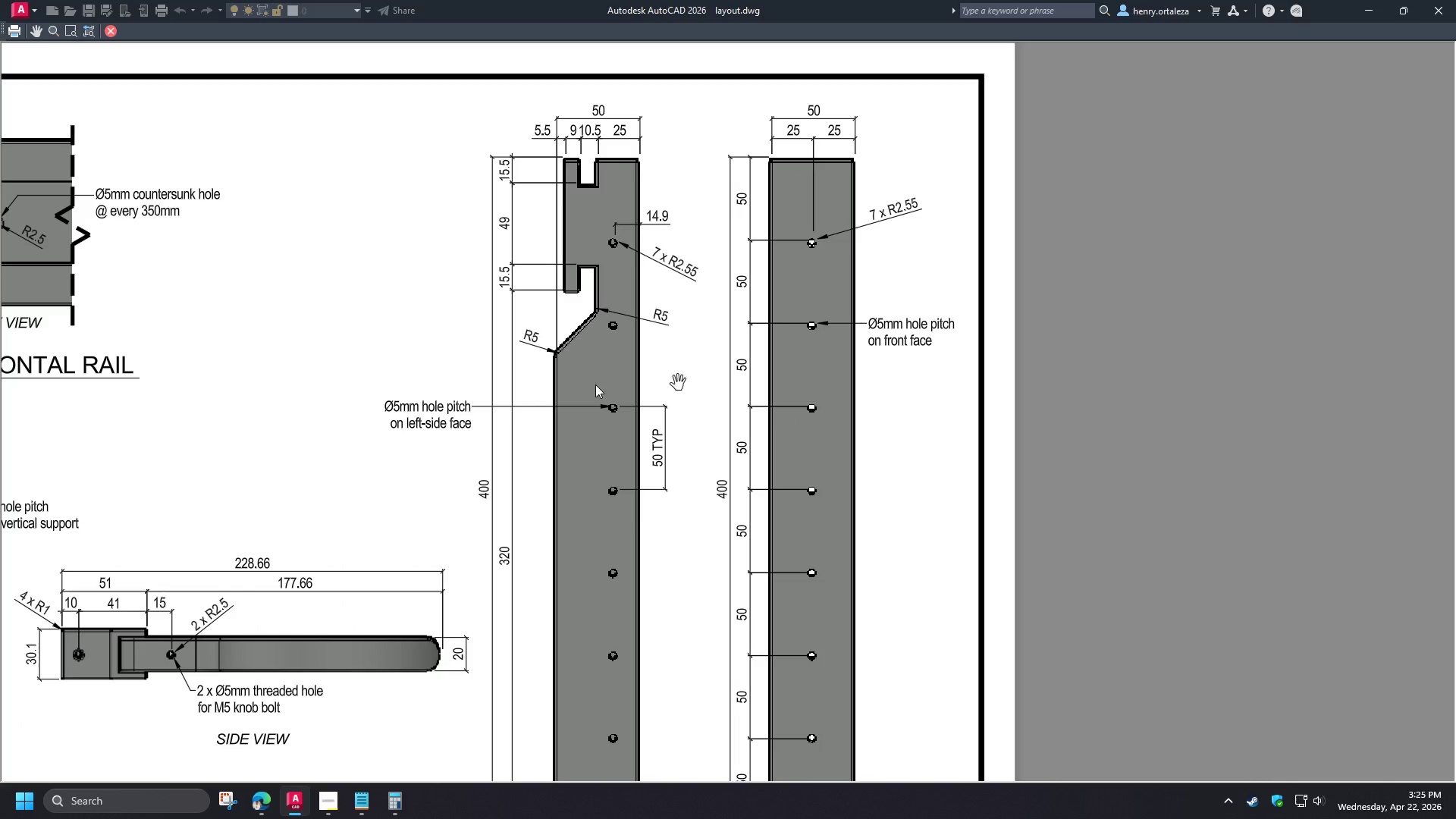 
scroll: coordinate [393, 418], scroll_direction: down, amount: 1.0
 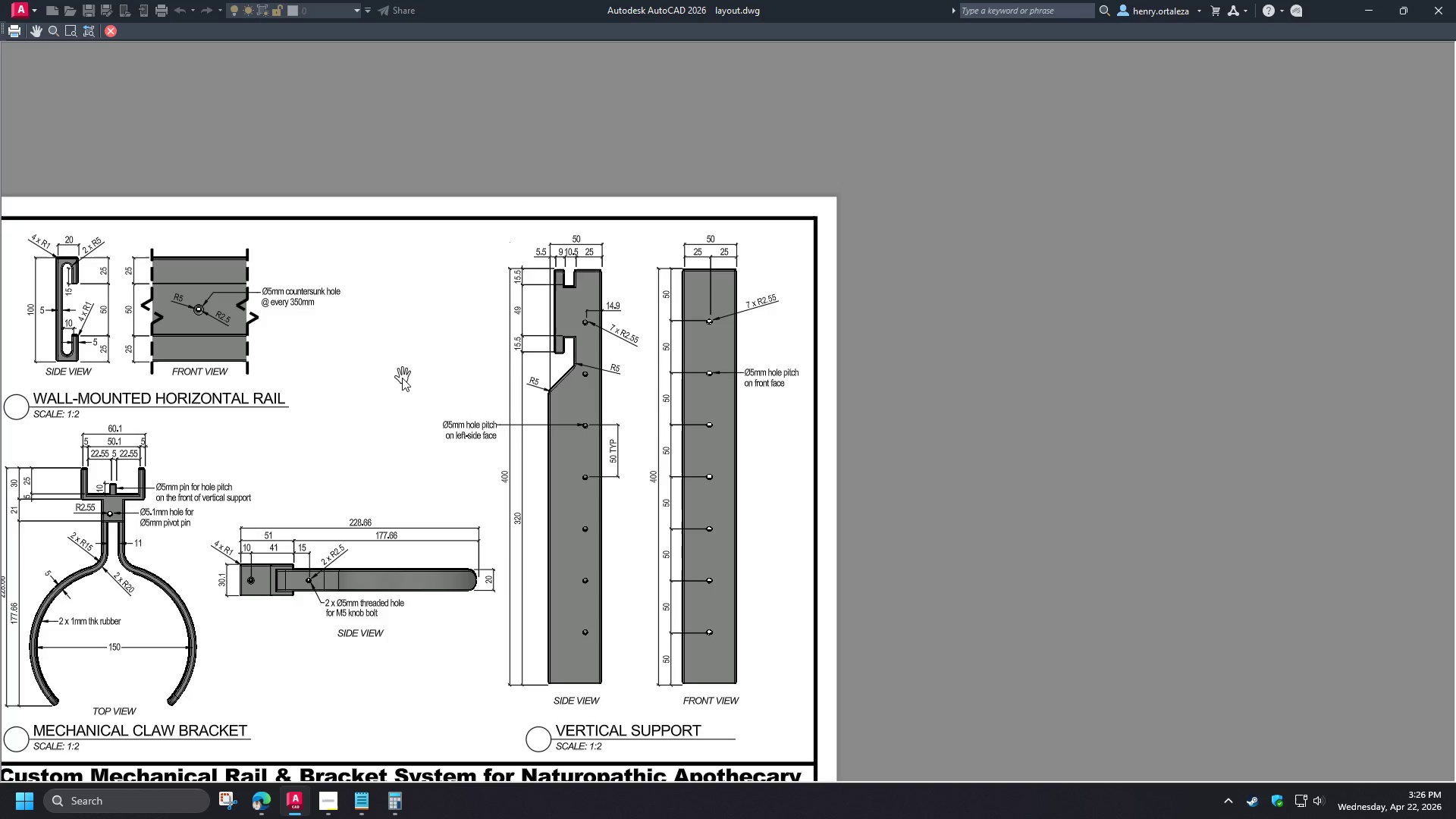 
wait(30.42)
 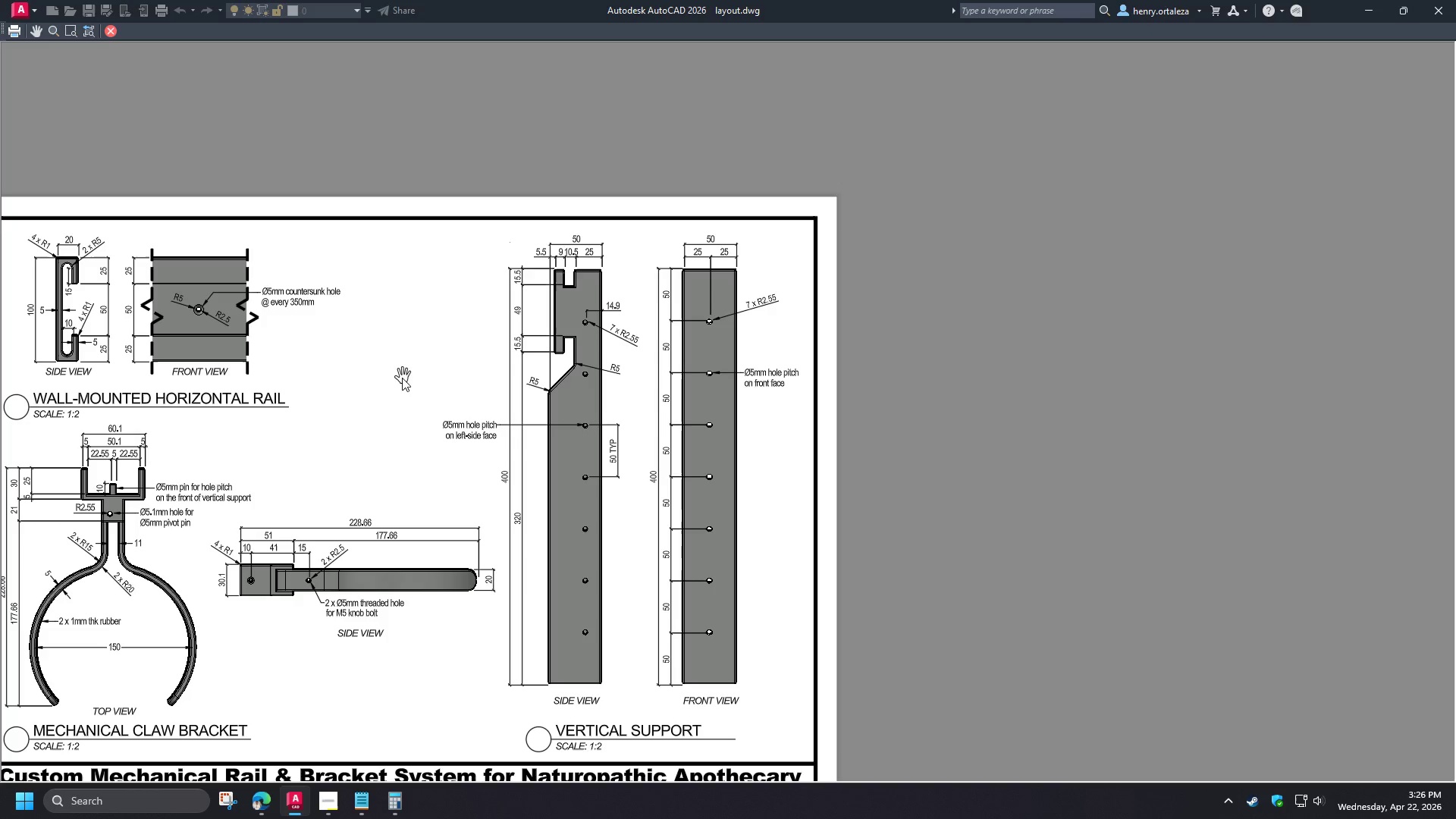 
key(Escape)
 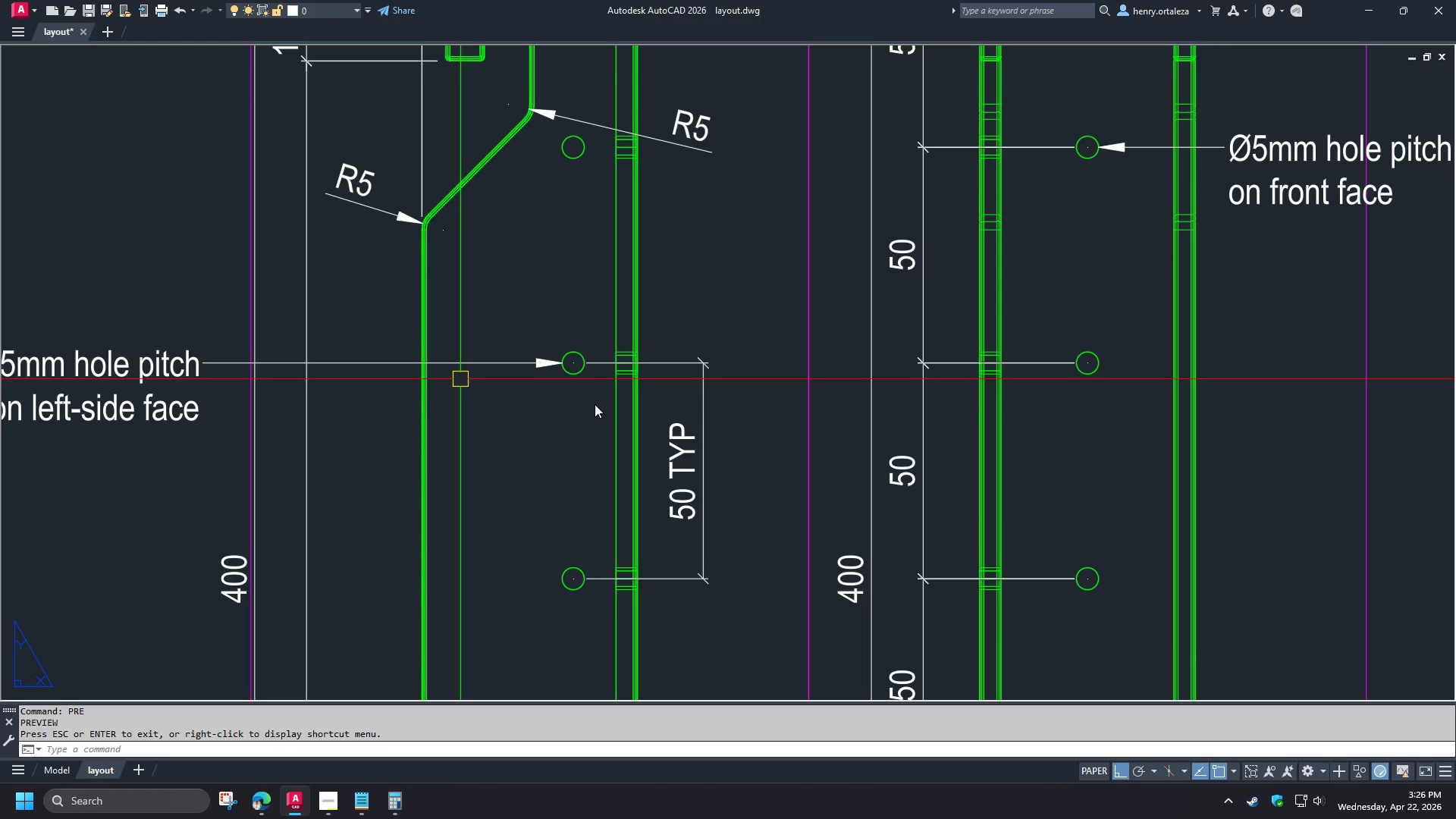 
type(z e re )
 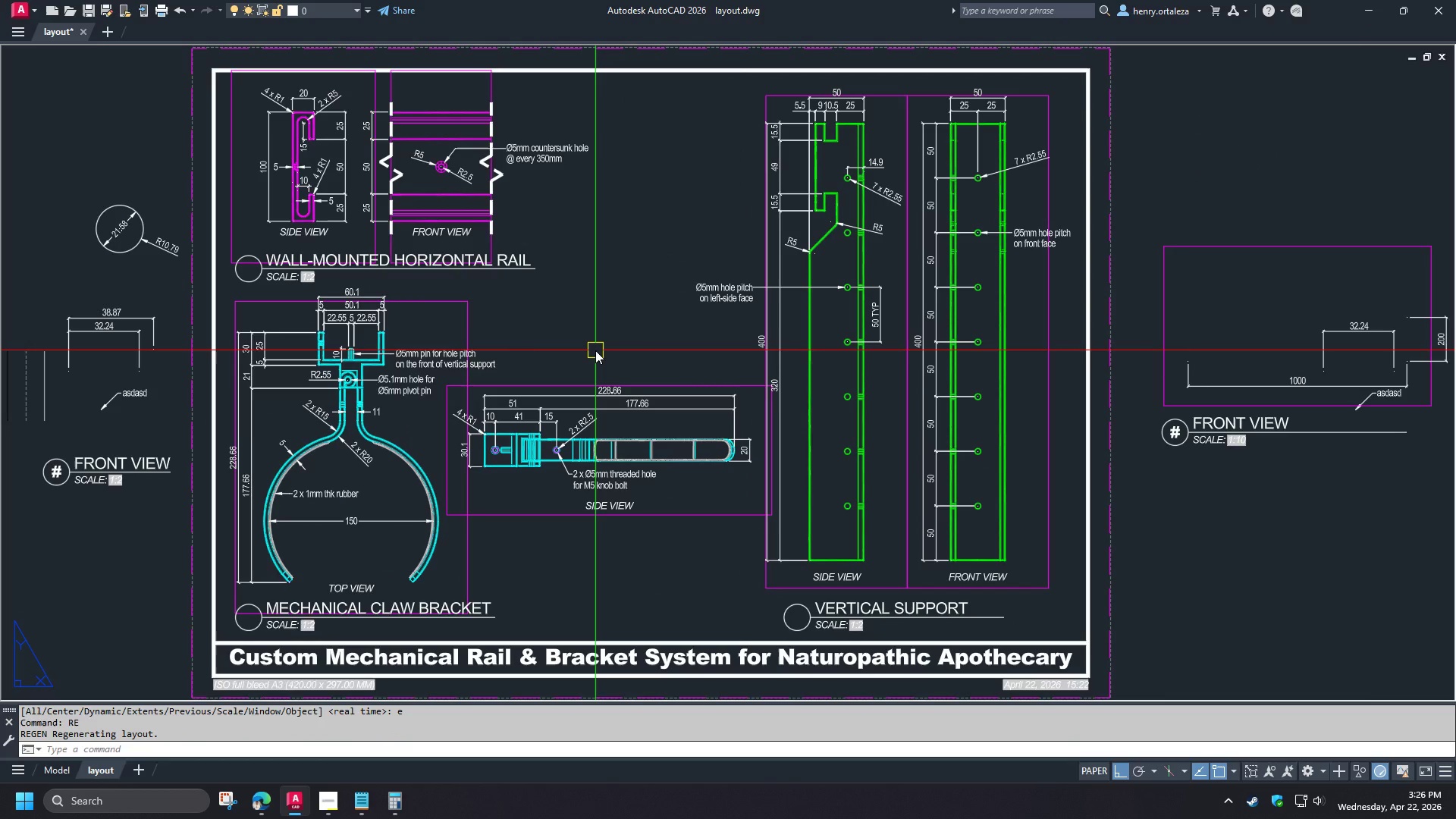 
scroll: coordinate [733, 378], scroll_direction: down, amount: 4.0
 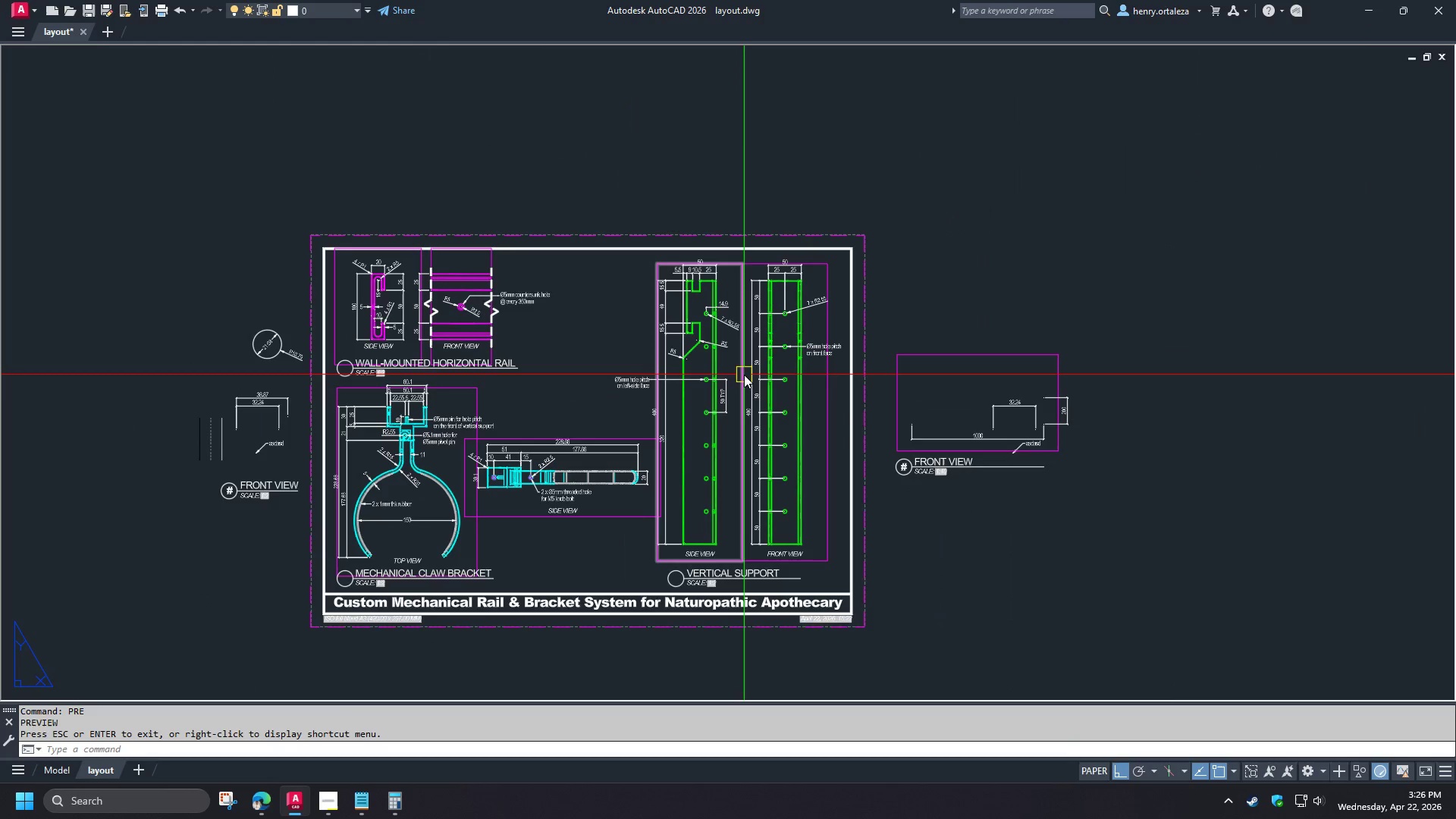 
wait(8.56)
 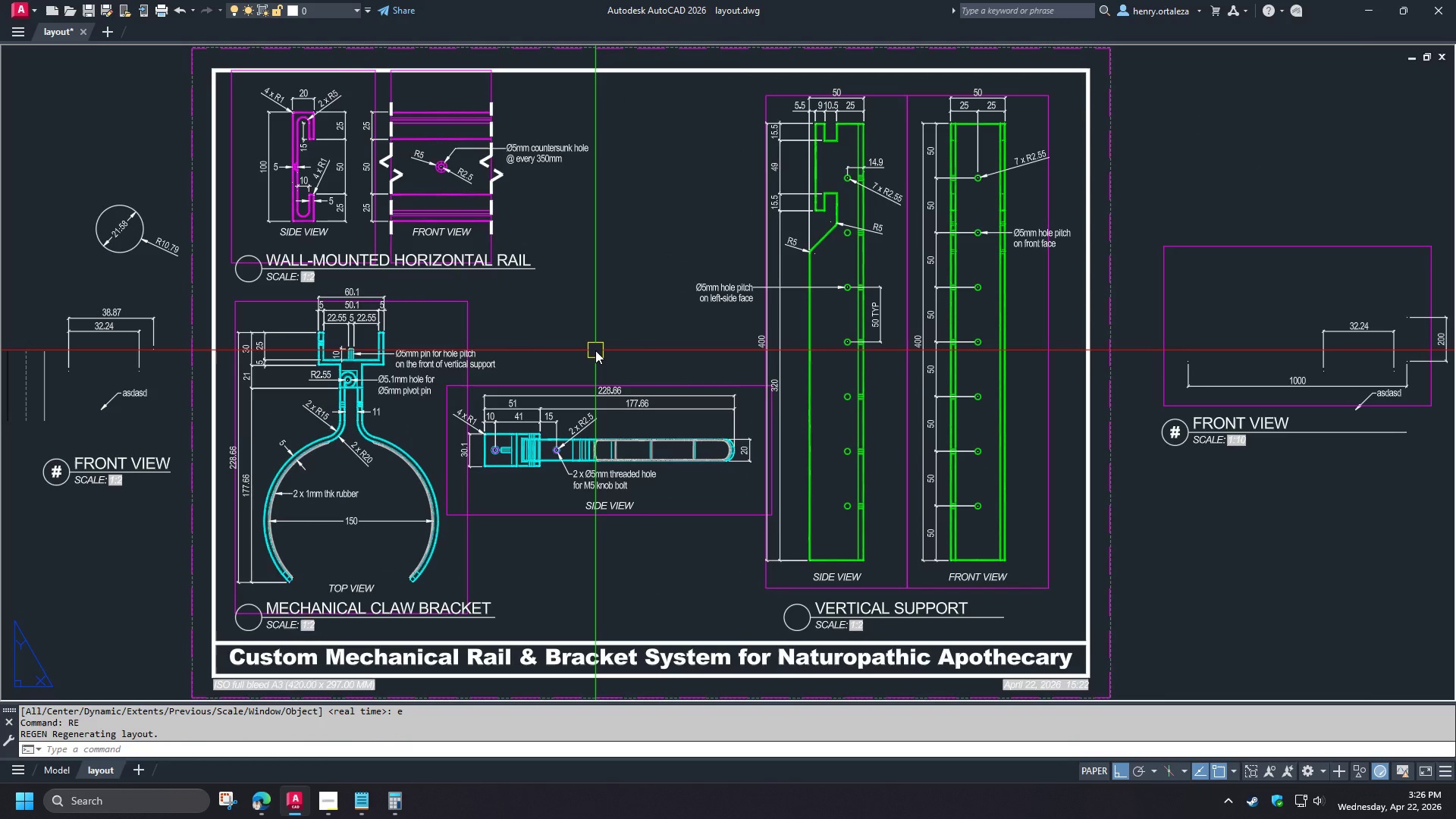 
type(pre )
 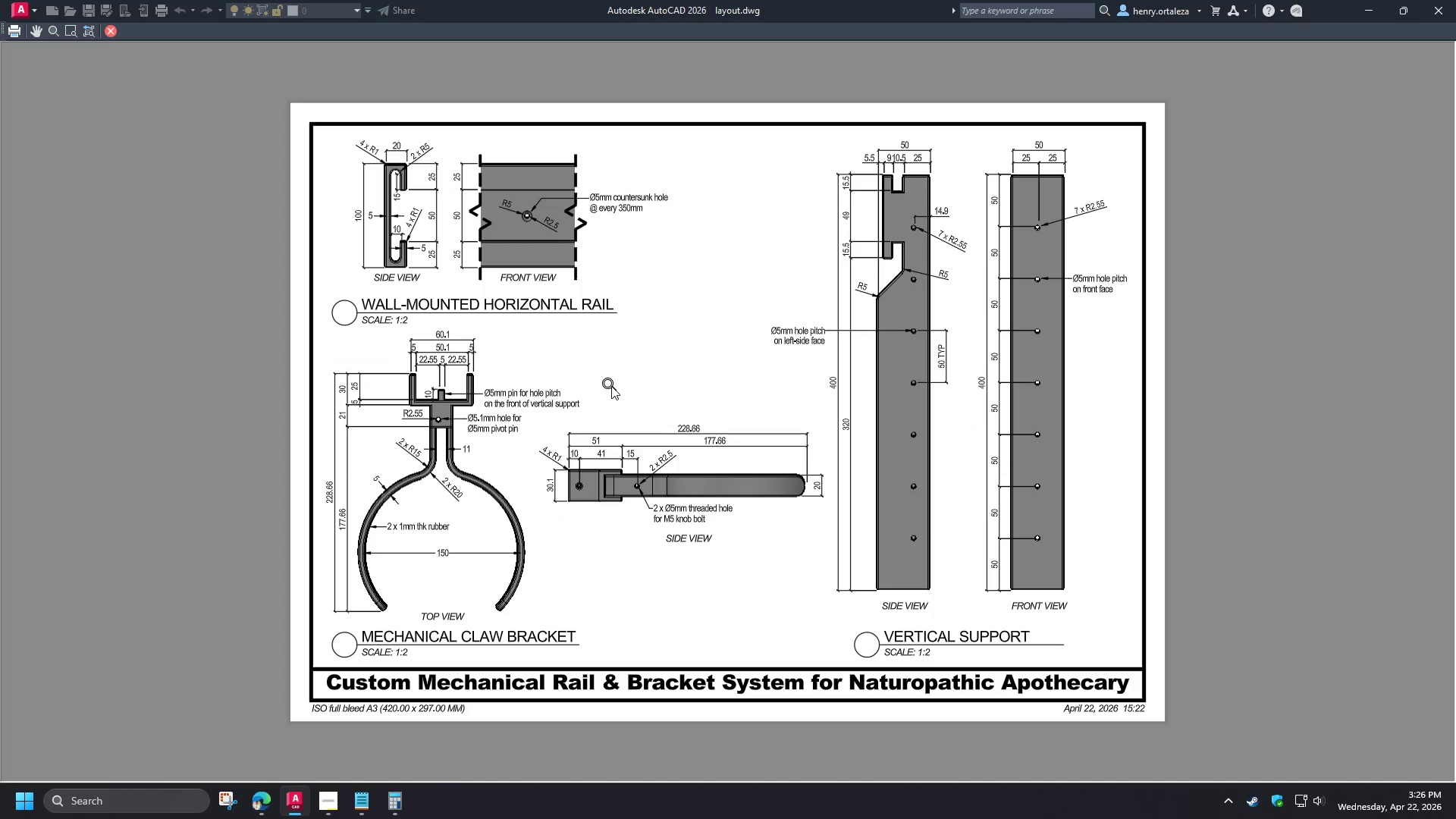 
wait(25.25)
 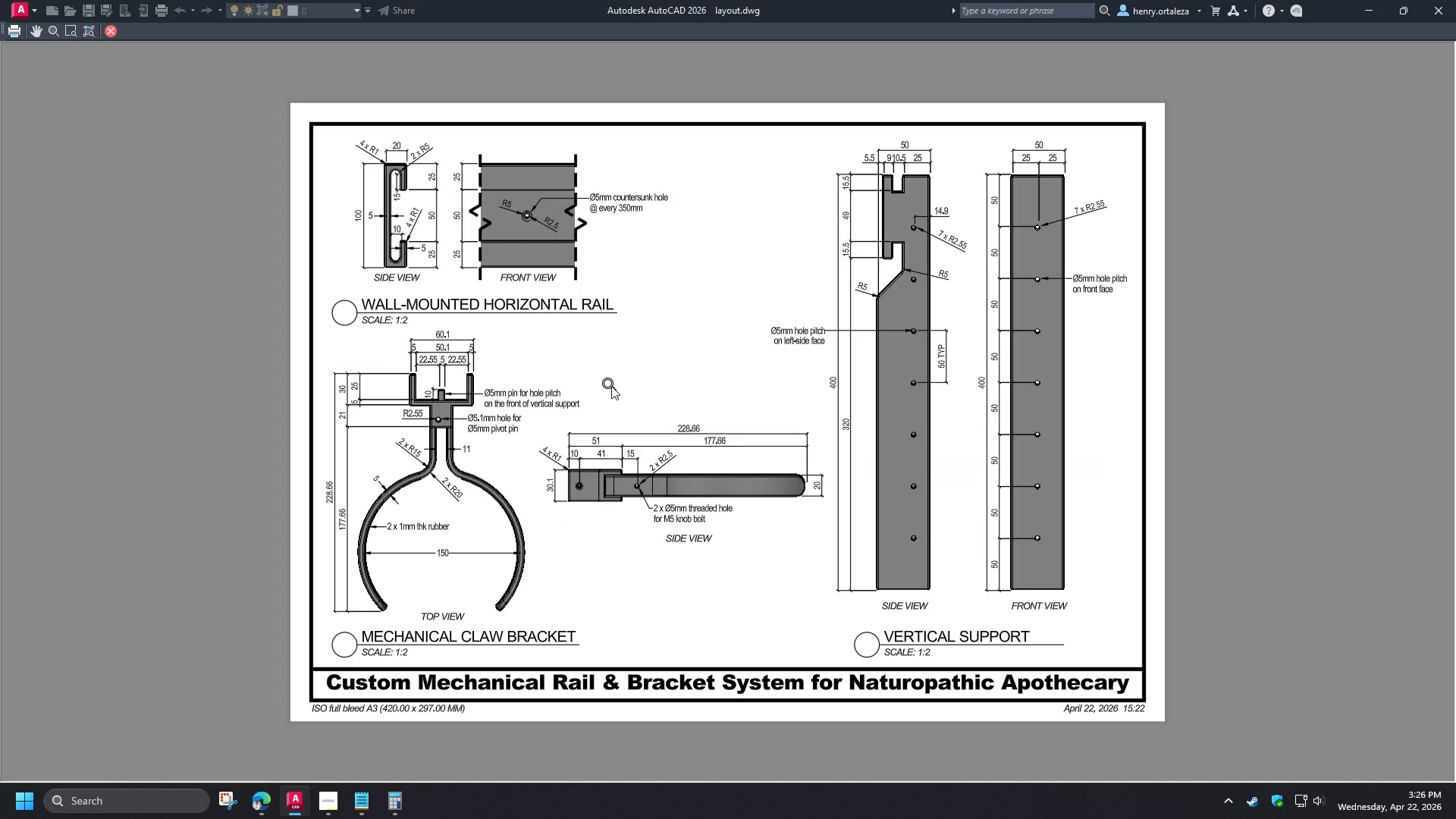 
key(Escape)
 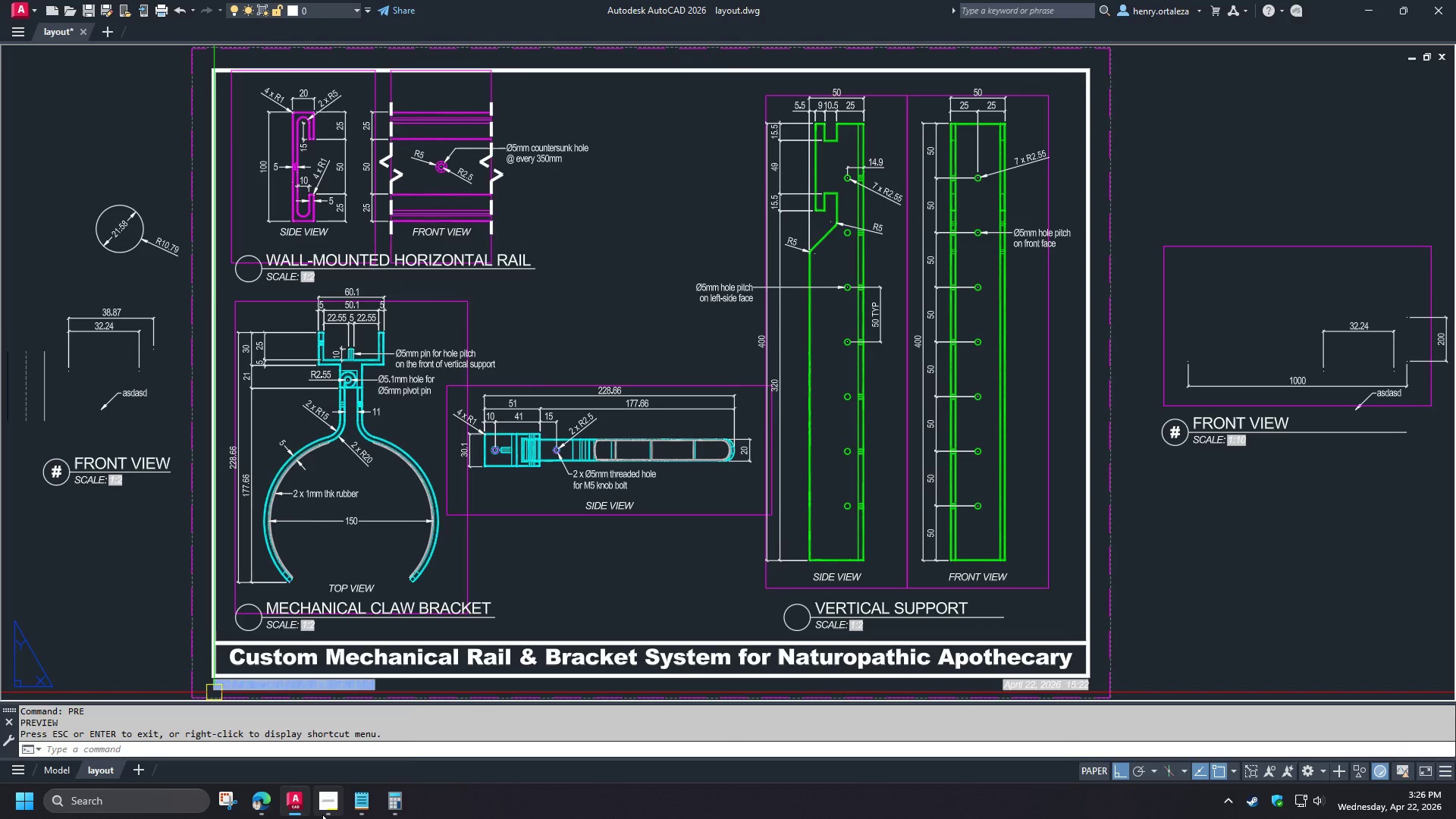 
left_click([322, 814])